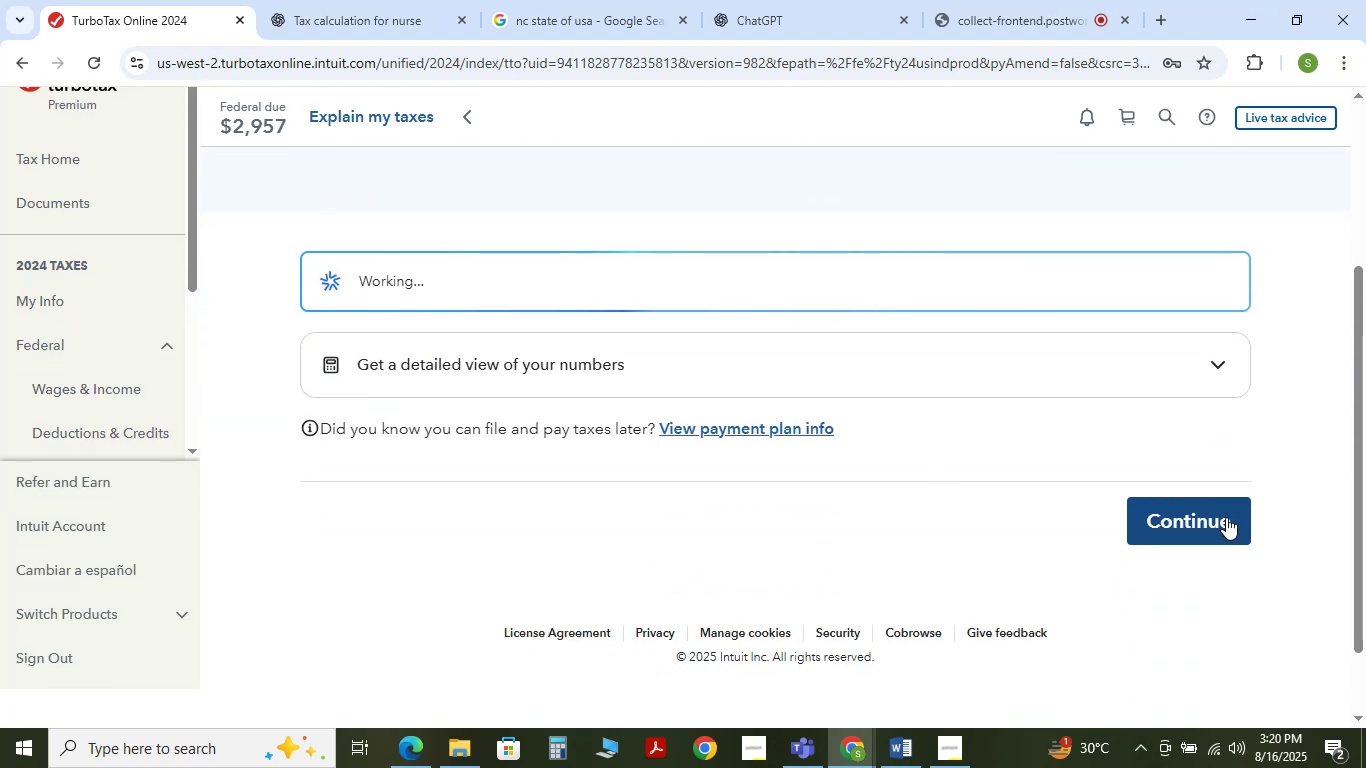 
left_click([1226, 517])
 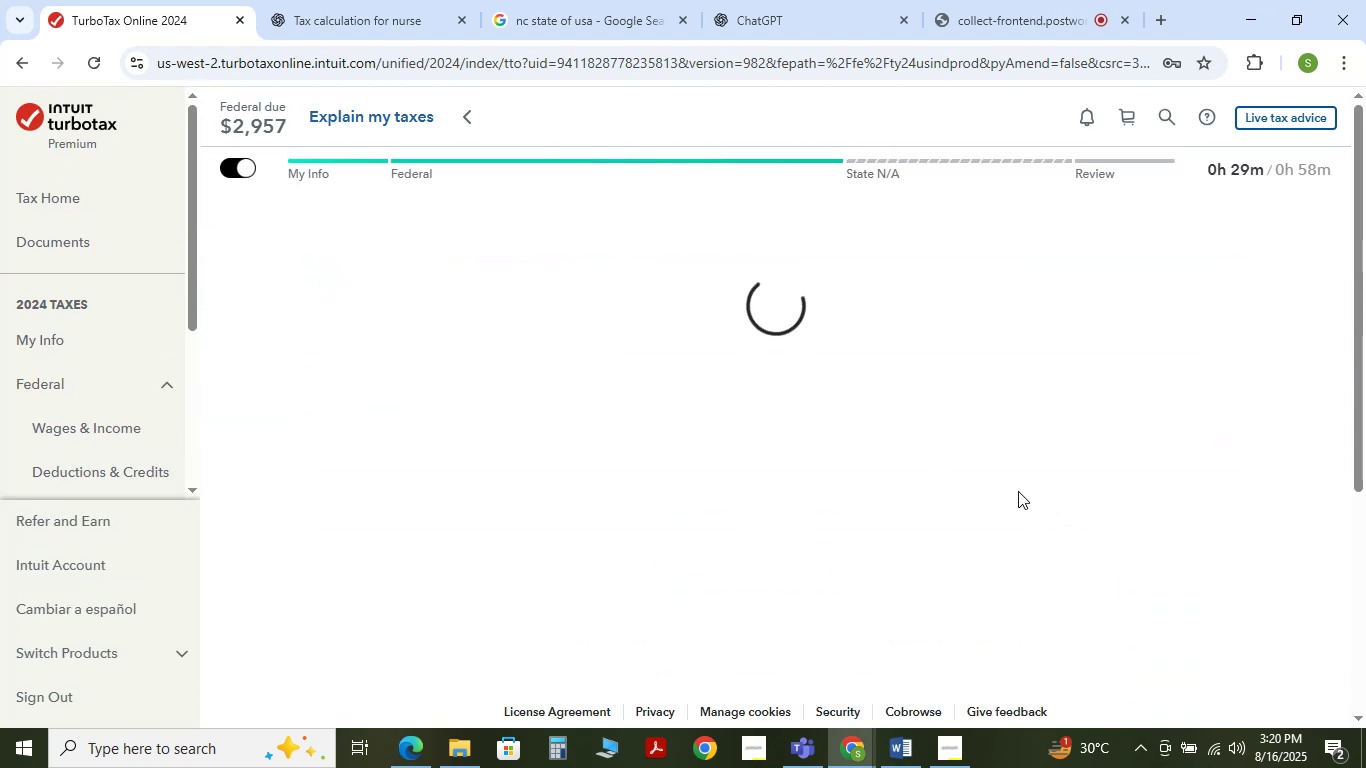 
scroll: coordinate [987, 498], scroll_direction: down, amount: 2.0
 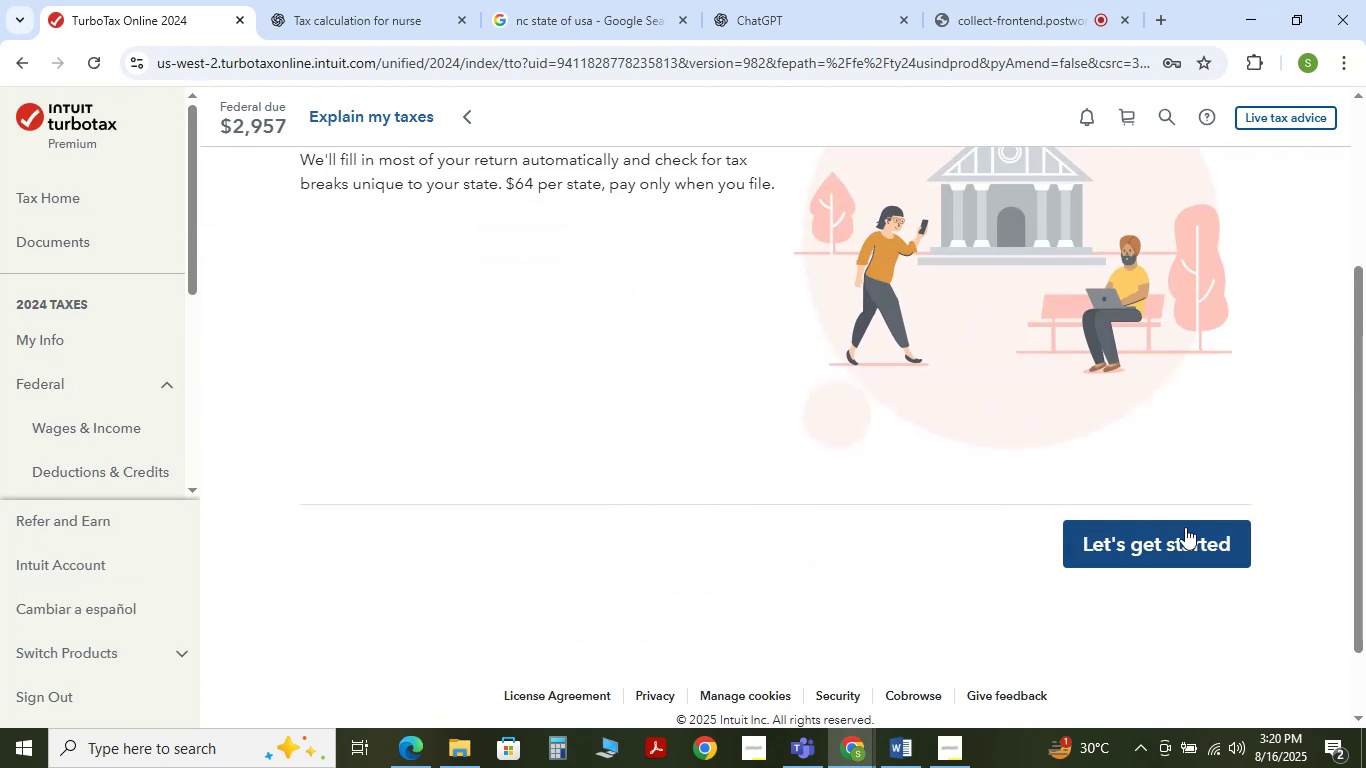 
left_click([1185, 527])
 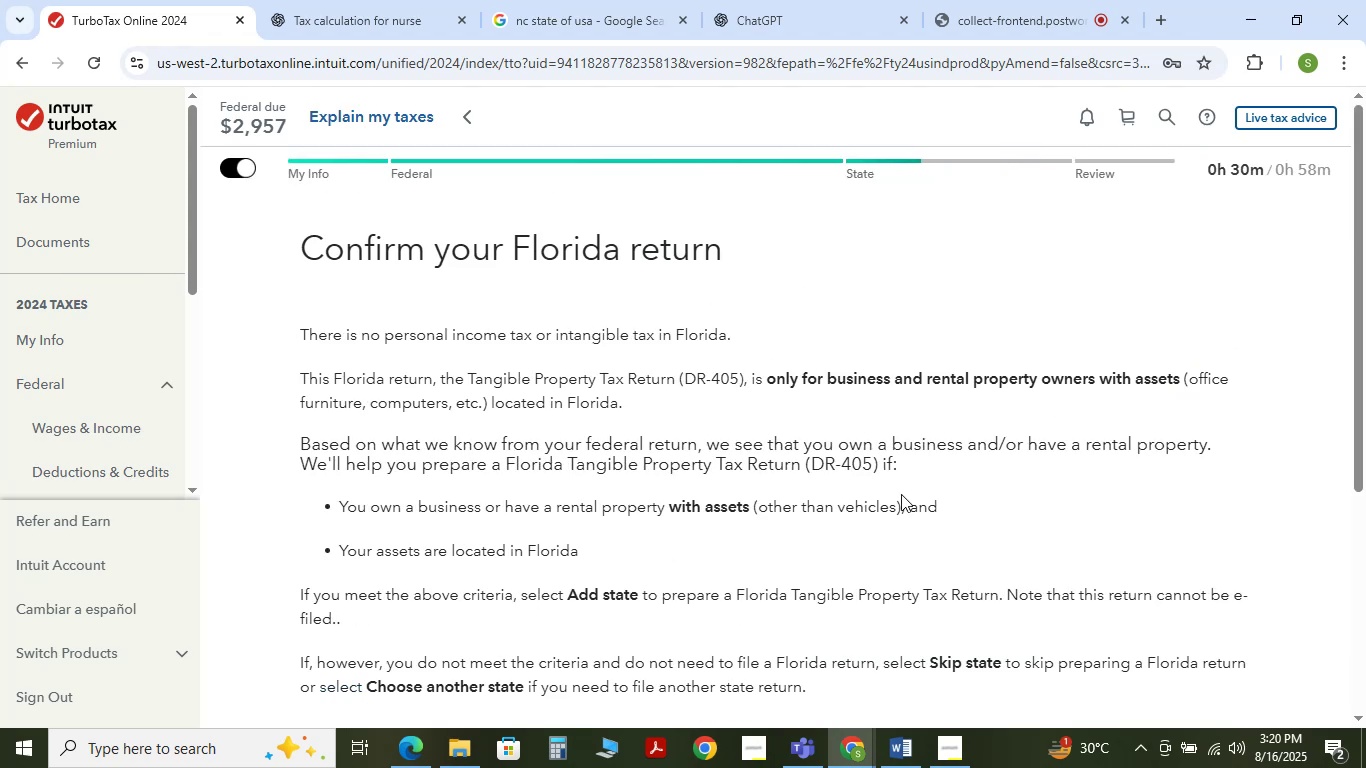 
scroll: coordinate [913, 494], scroll_direction: down, amount: 1.0
 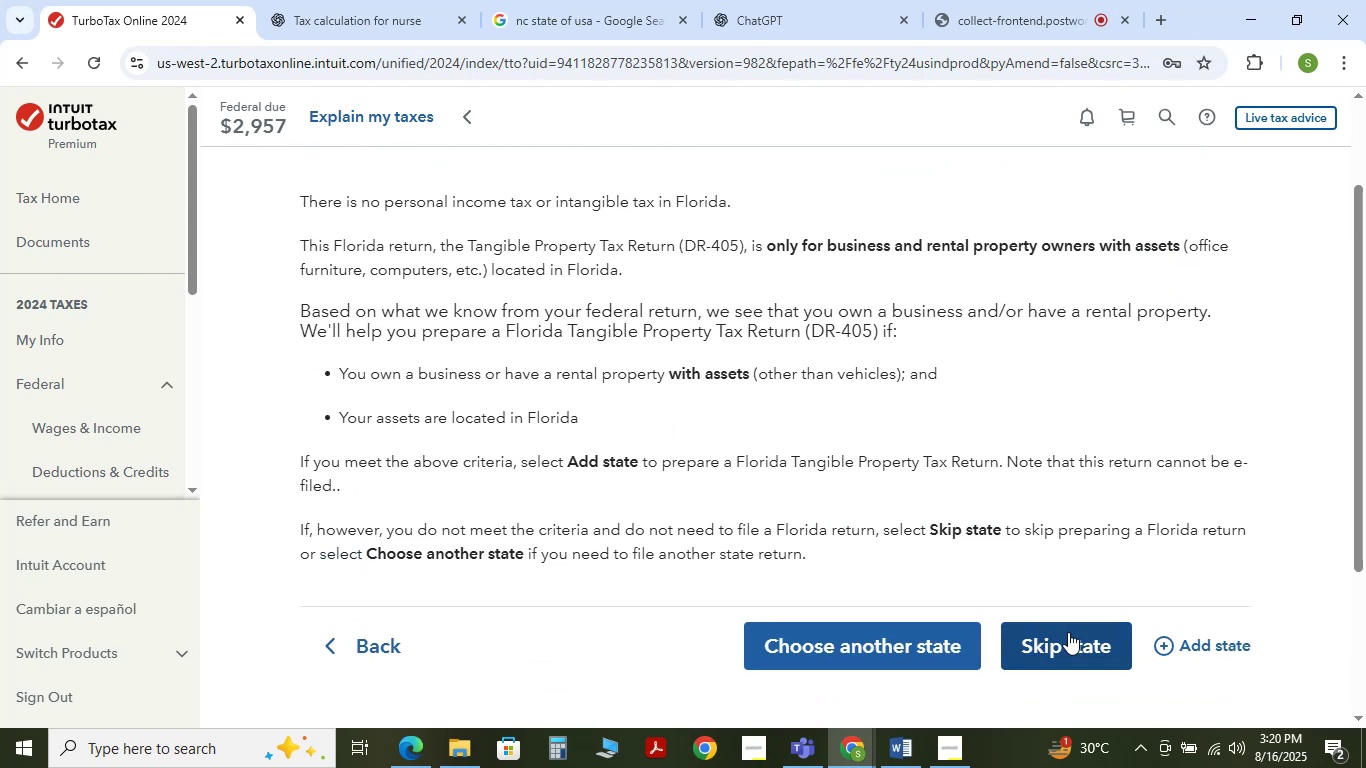 
scroll: coordinate [1067, 623], scroll_direction: up, amount: 1.0
 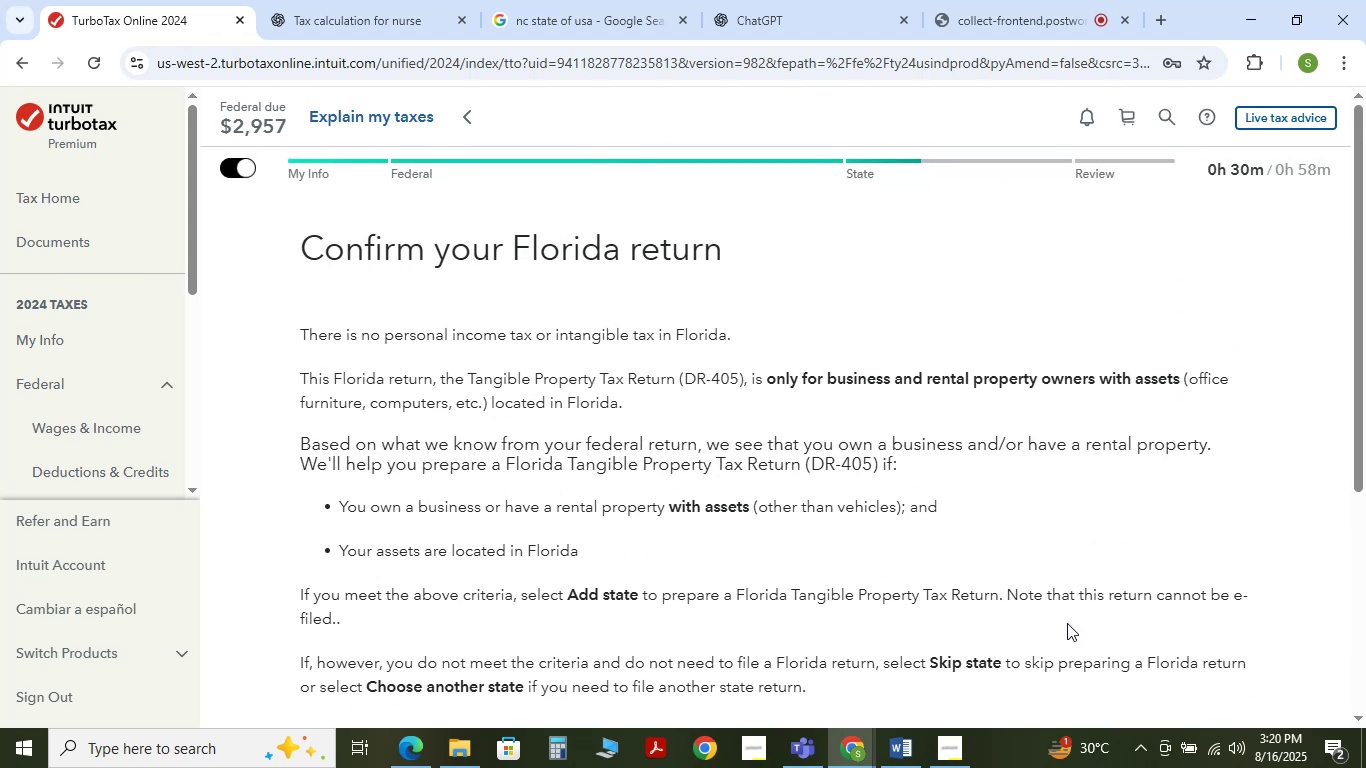 
scroll: coordinate [1067, 623], scroll_direction: down, amount: 1.0
 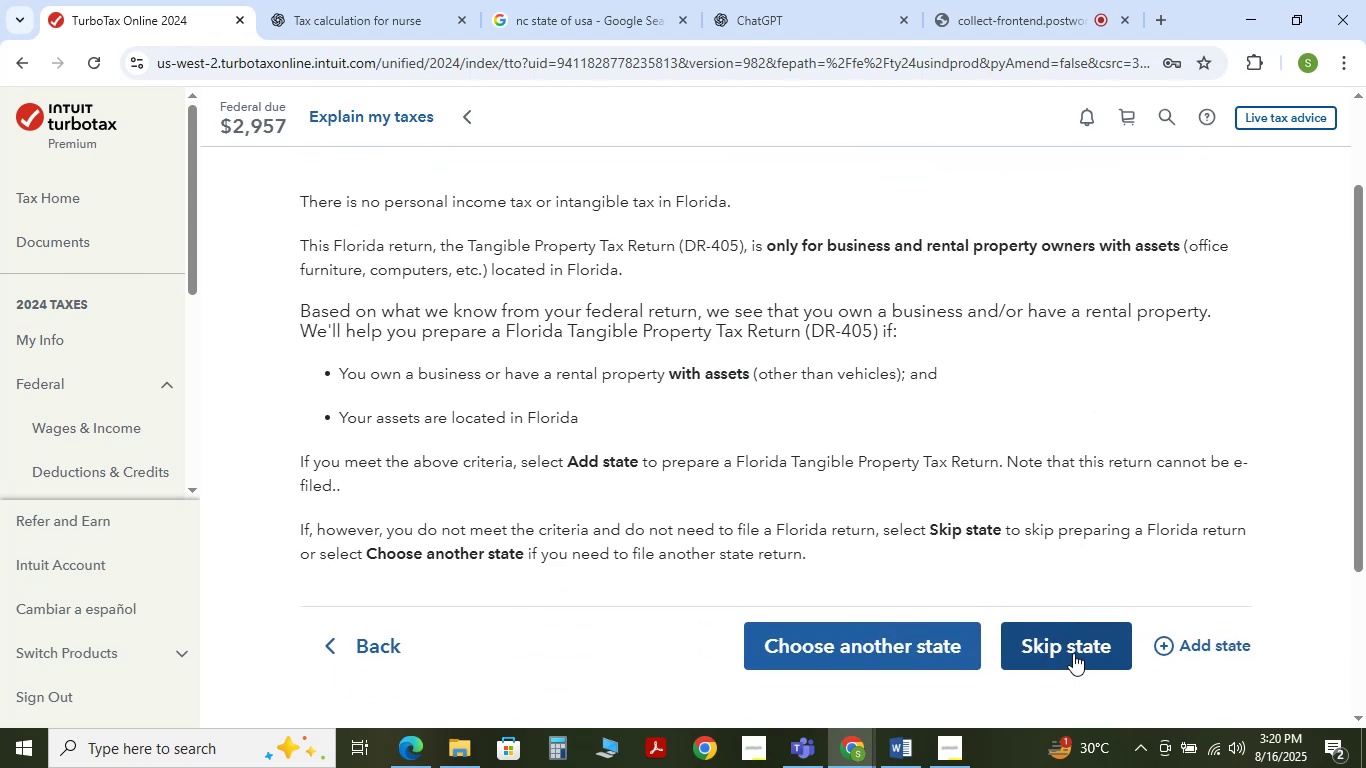 
left_click([1074, 647])
 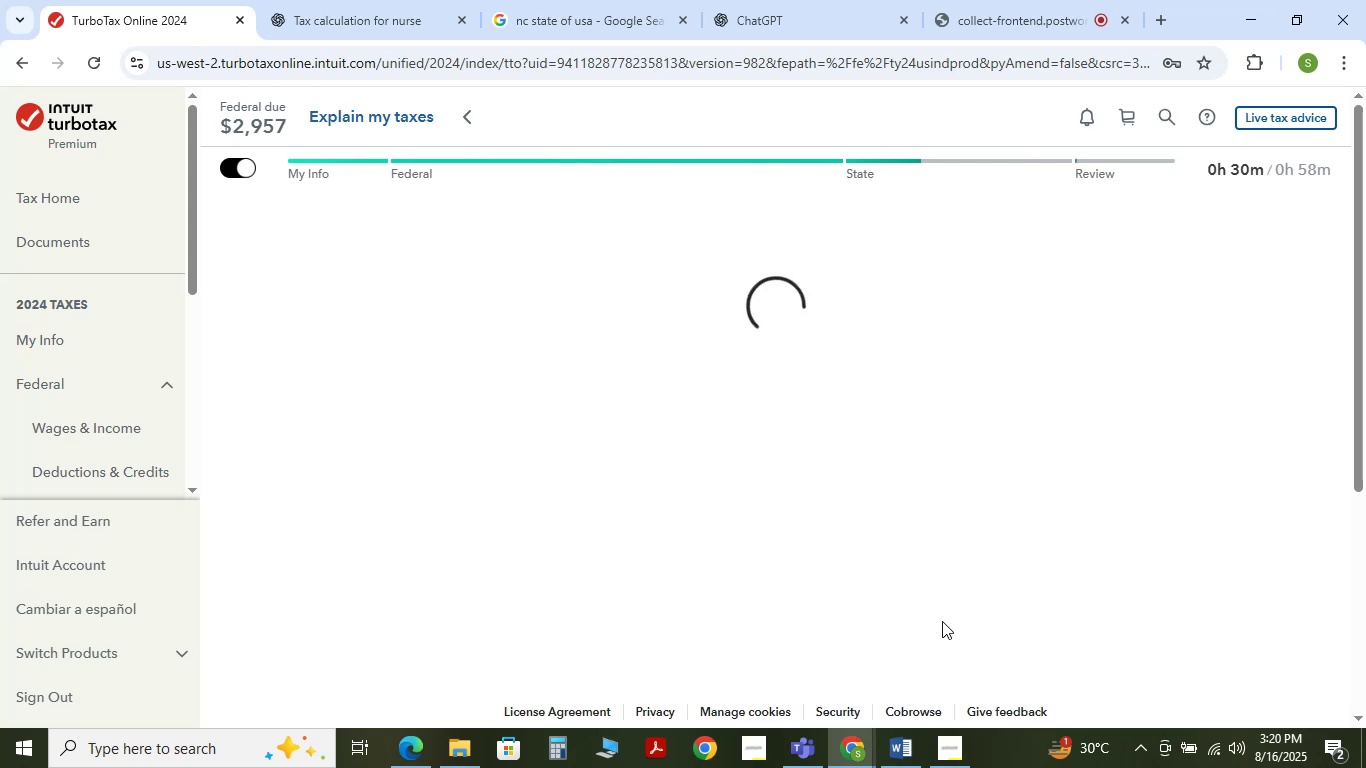 
scroll: coordinate [942, 621], scroll_direction: down, amount: 3.0
 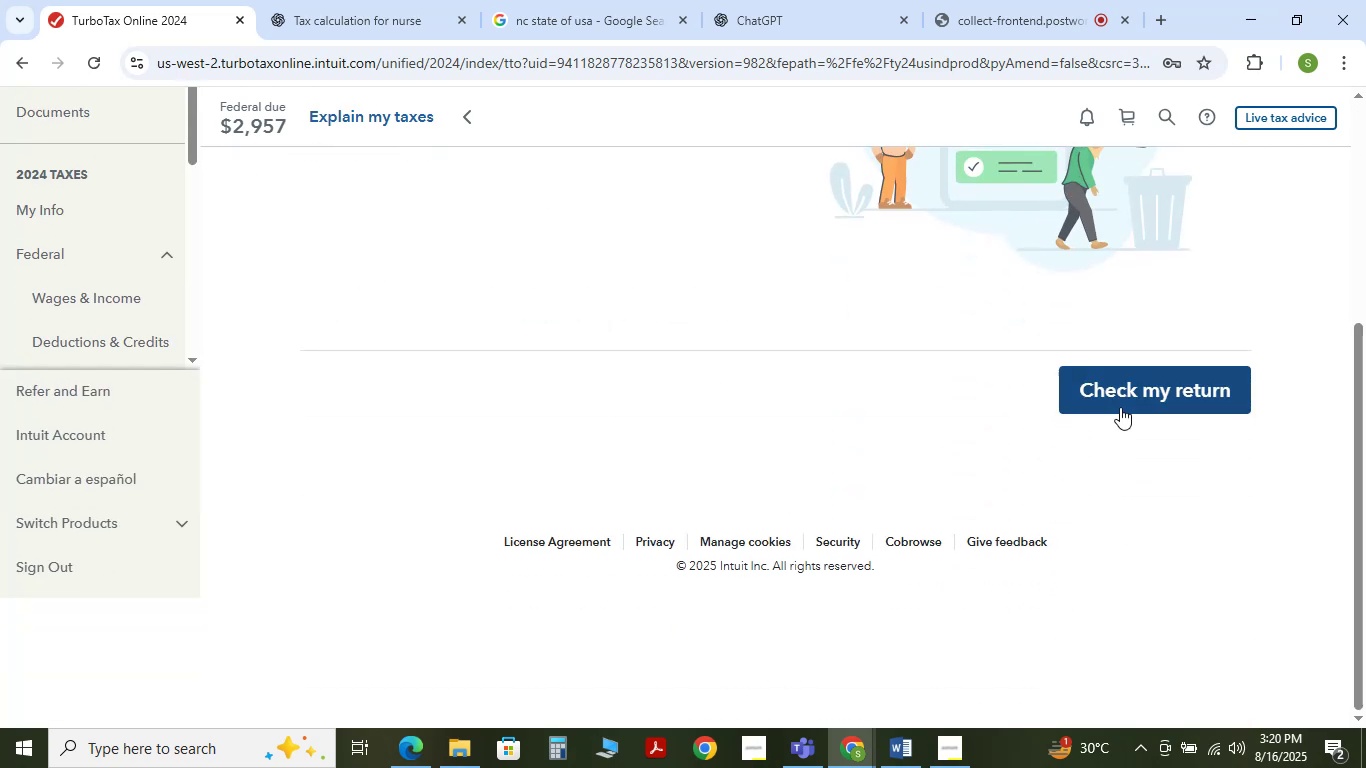 
left_click([1121, 406])
 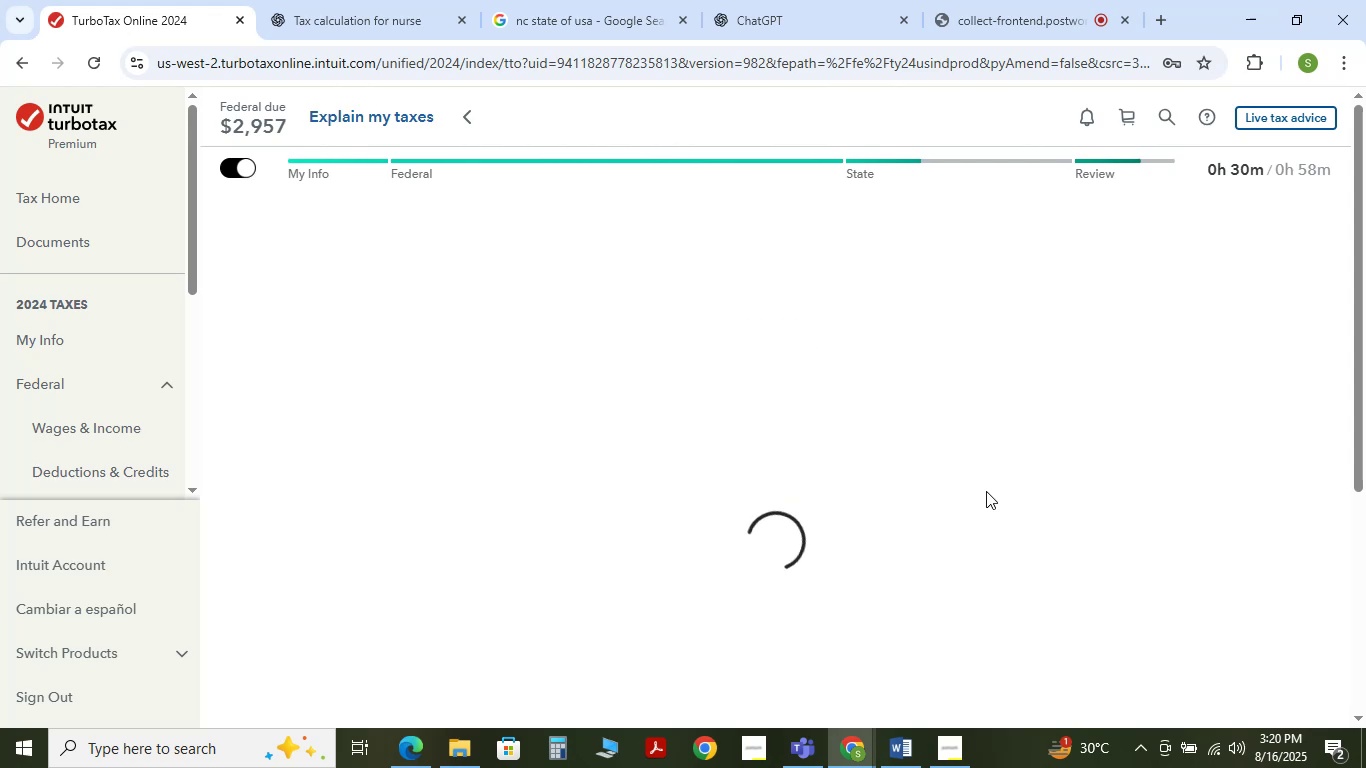 
wait(7.91)
 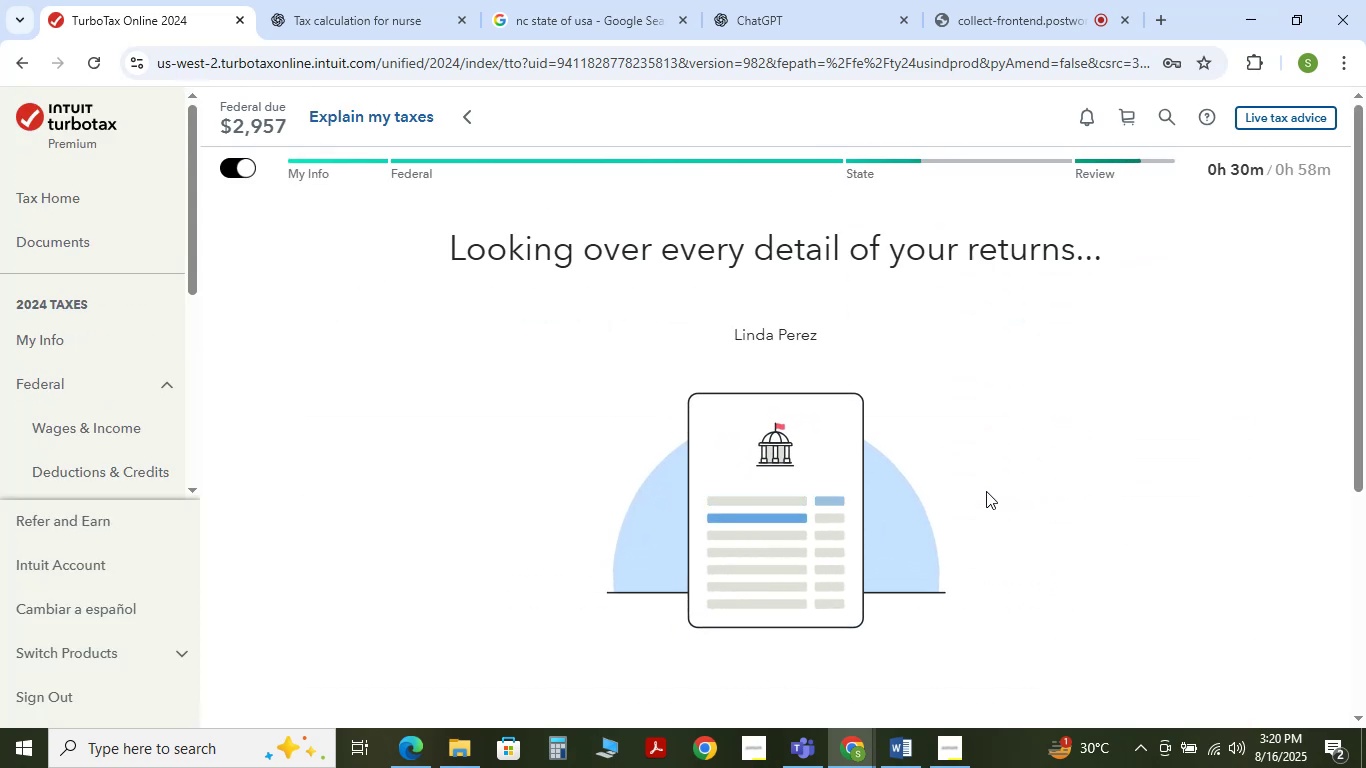 
scroll: coordinate [986, 491], scroll_direction: down, amount: 1.0
 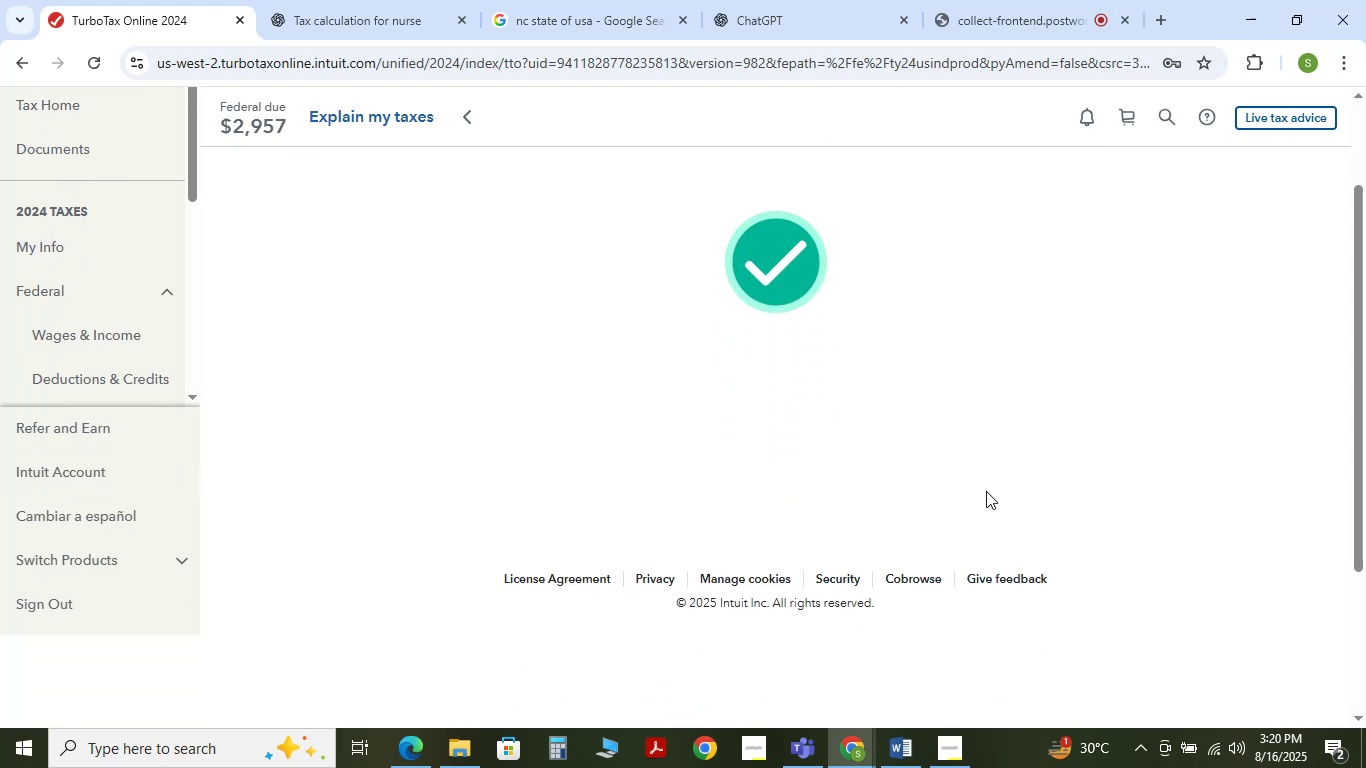 
scroll: coordinate [988, 491], scroll_direction: up, amount: 2.0
 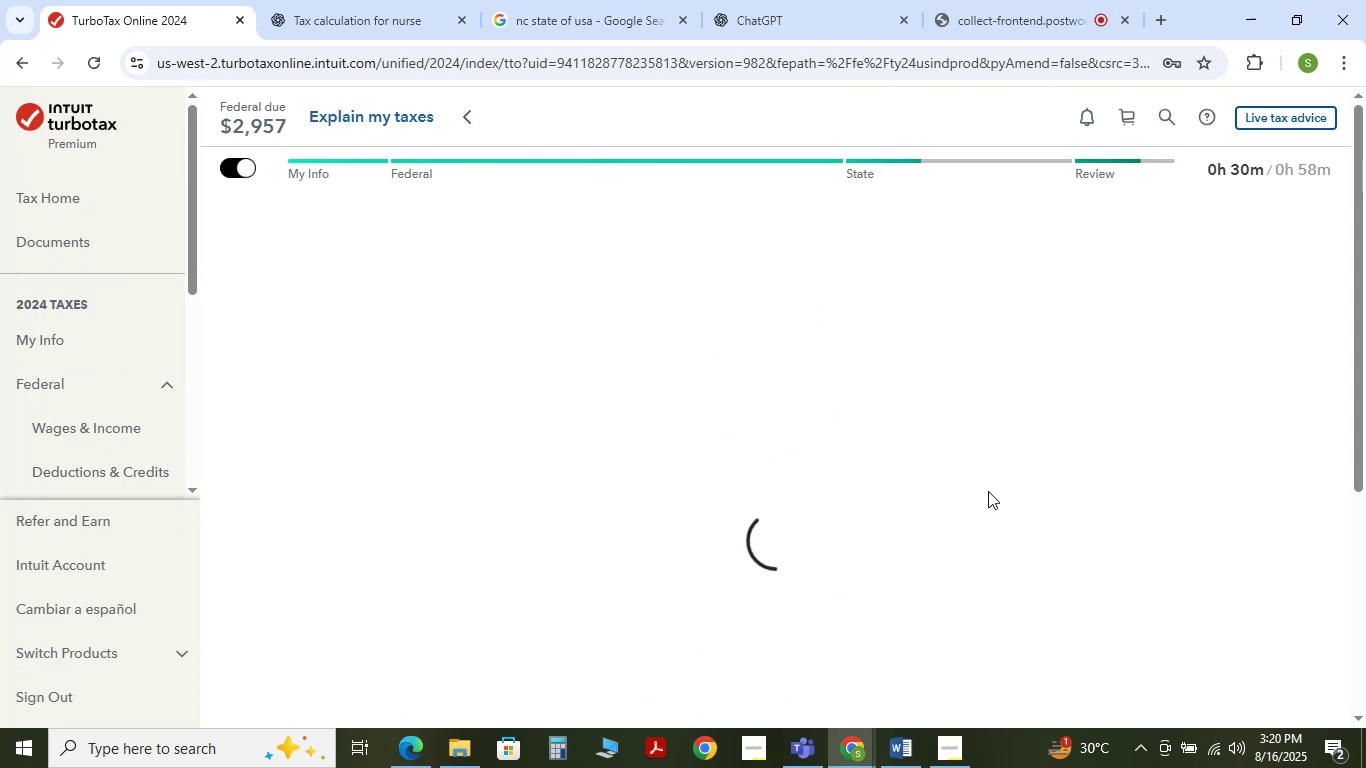 
scroll: coordinate [988, 491], scroll_direction: down, amount: 1.0
 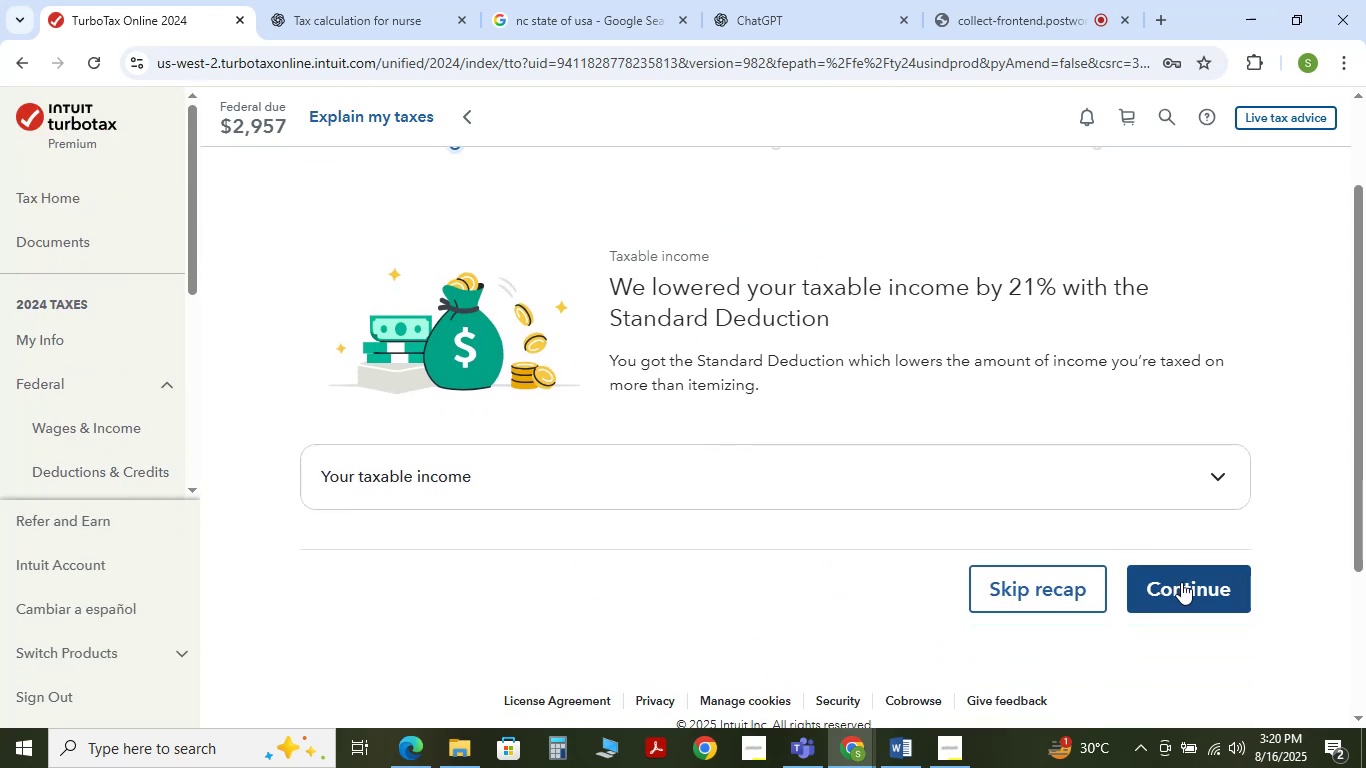 
left_click([1181, 582])
 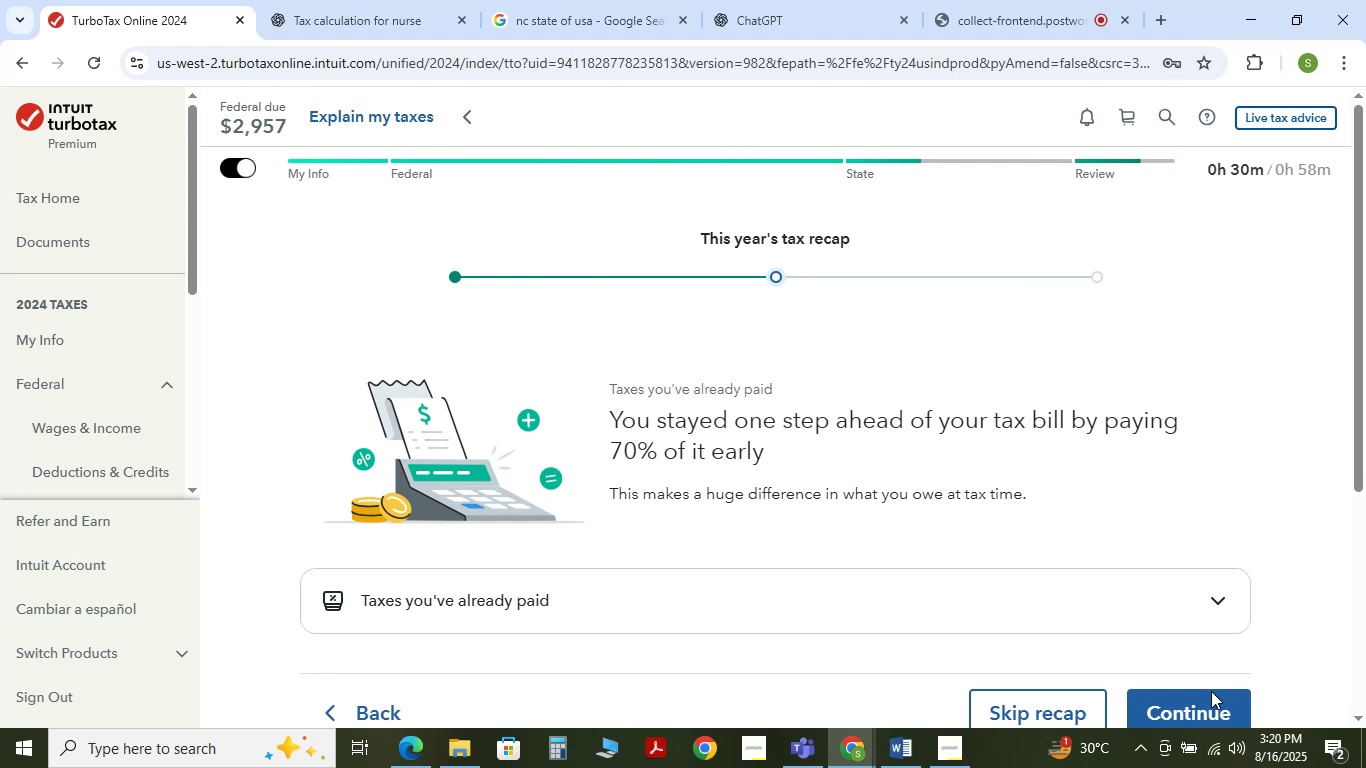 
left_click([1206, 698])
 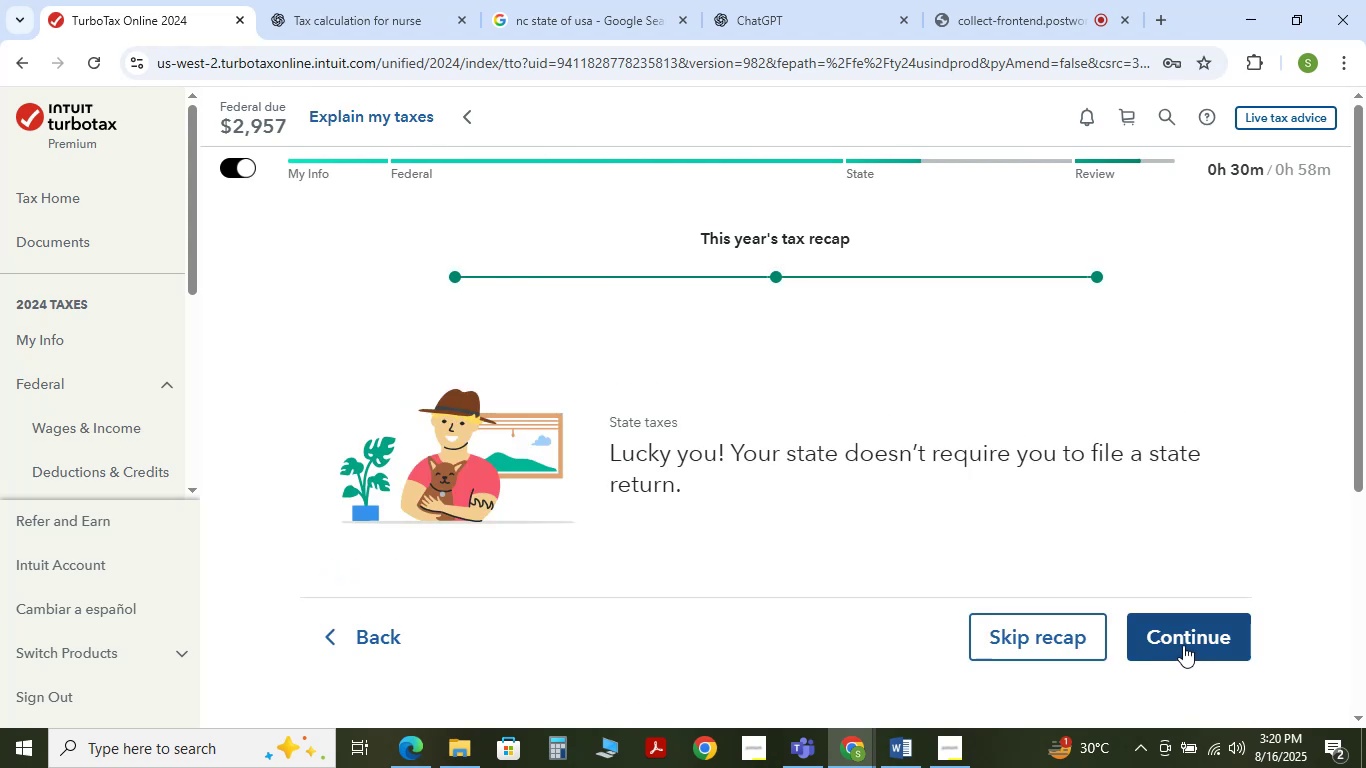 
left_click([1183, 644])
 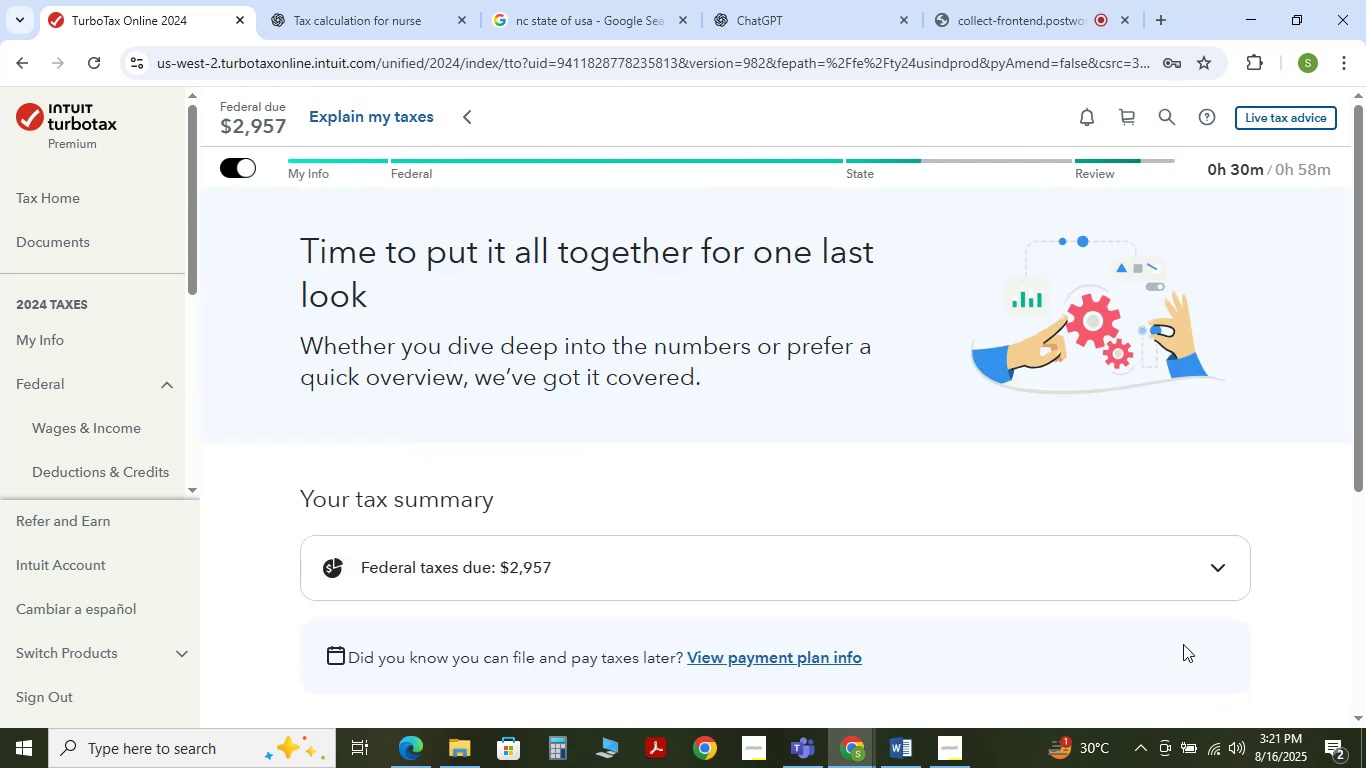 
scroll: coordinate [1183, 644], scroll_direction: down, amount: 1.0
 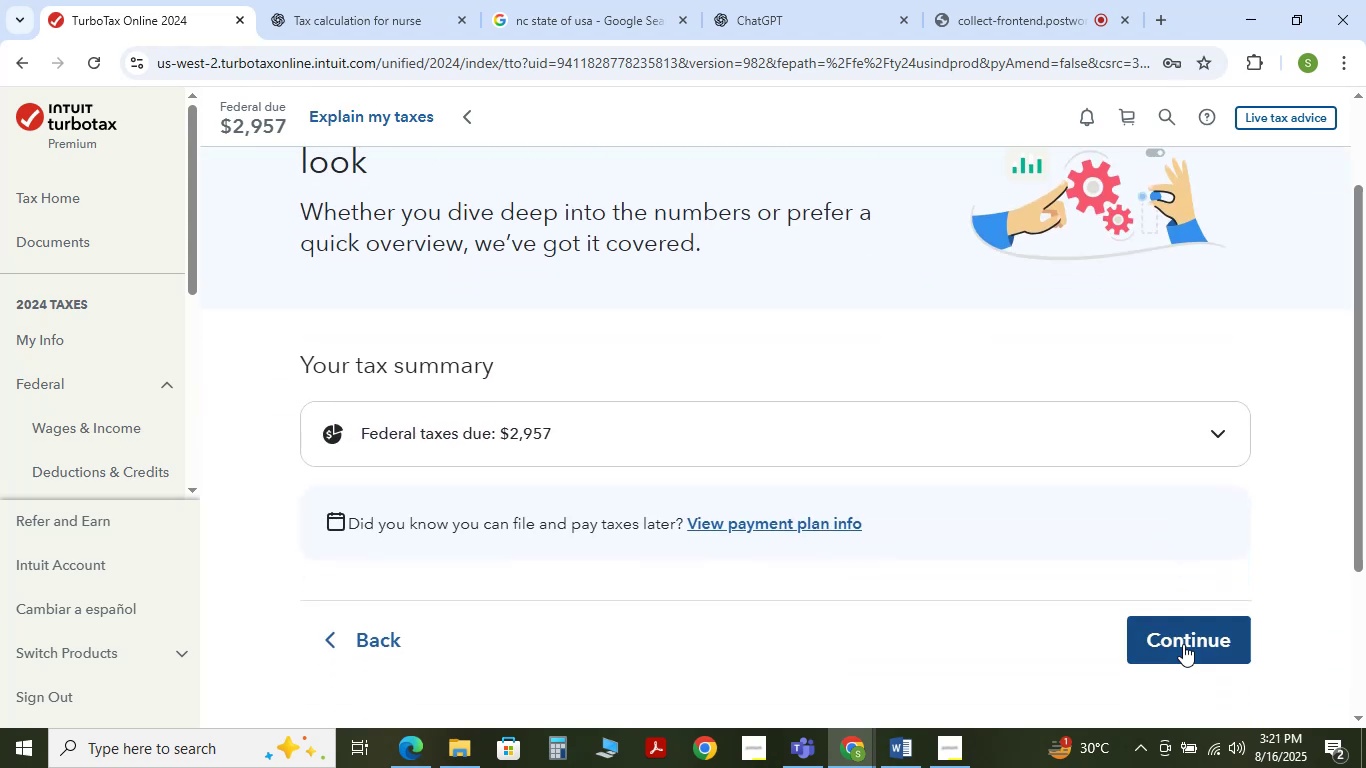 
left_click([1183, 644])
 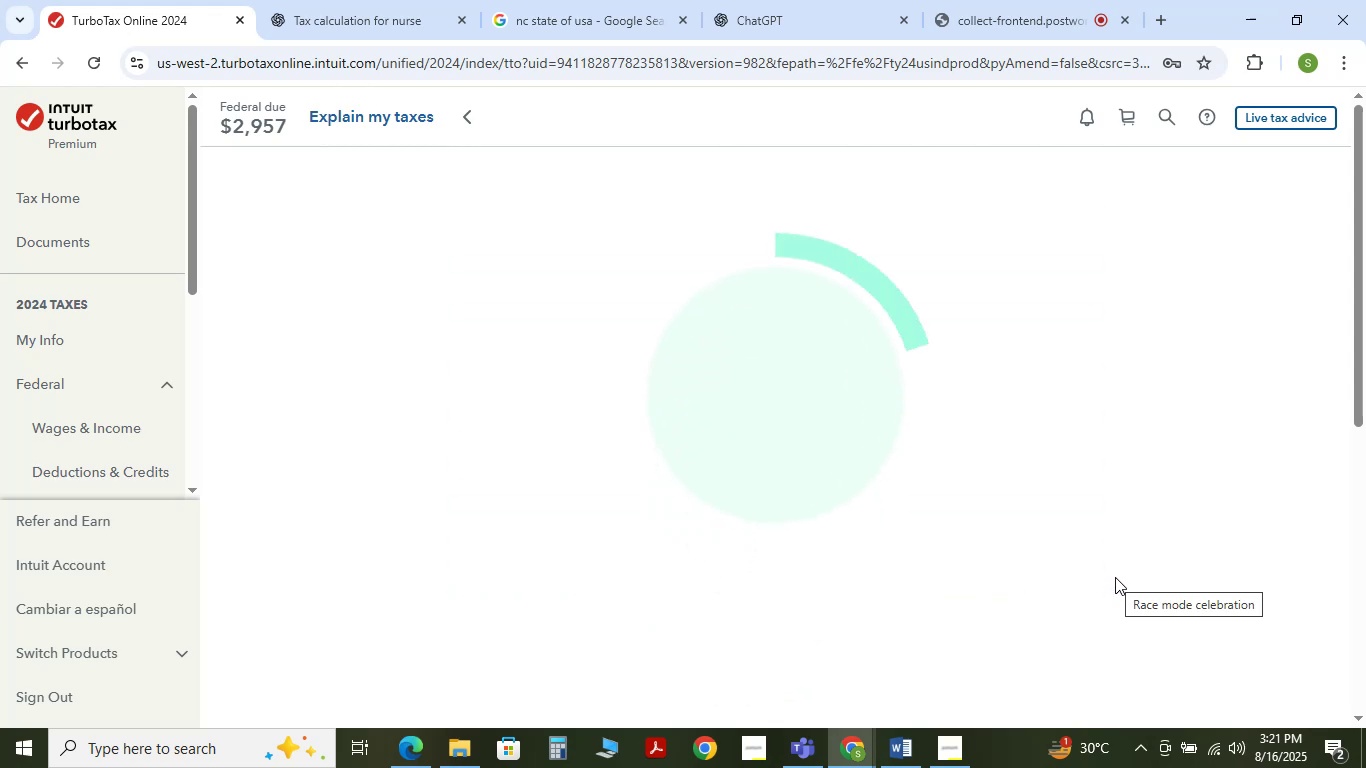 
wait(12.31)
 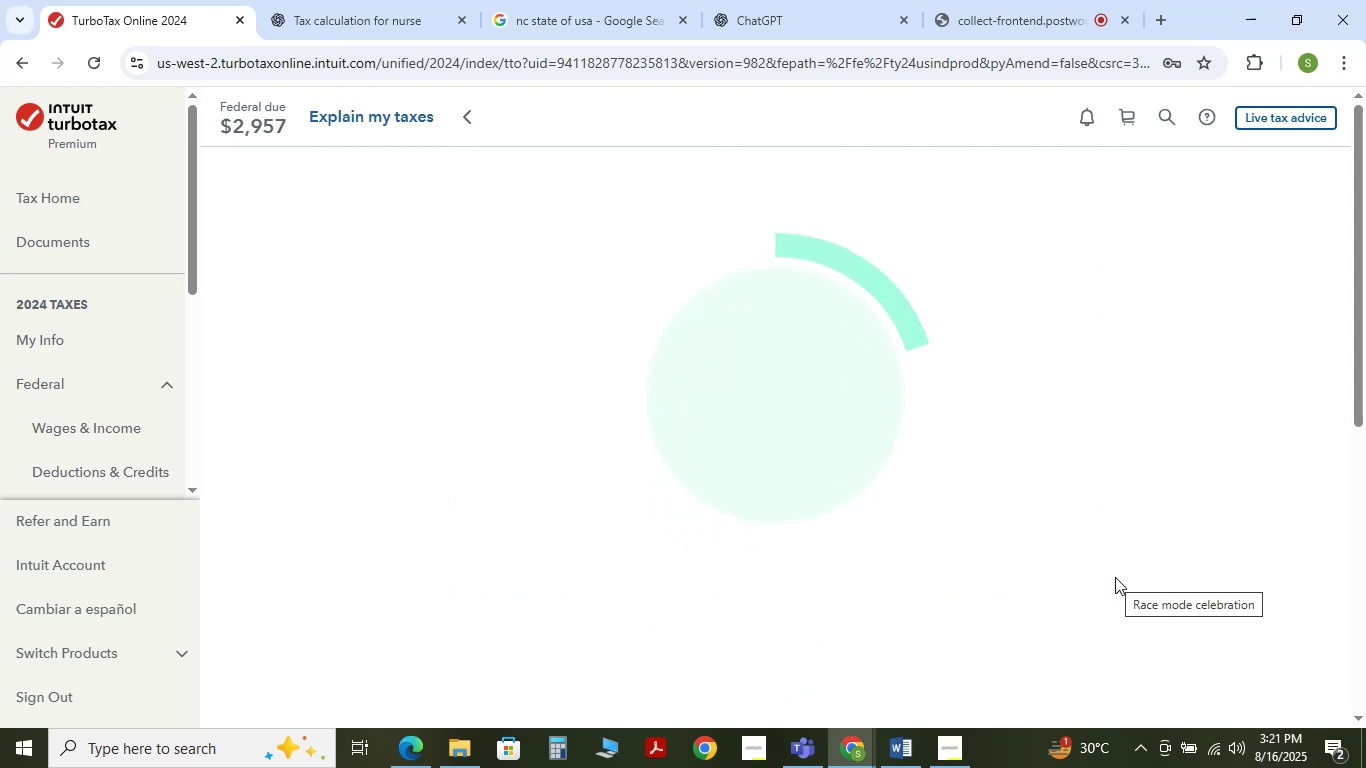 
scroll: coordinate [80, 565], scroll_direction: down, amount: 1.0
 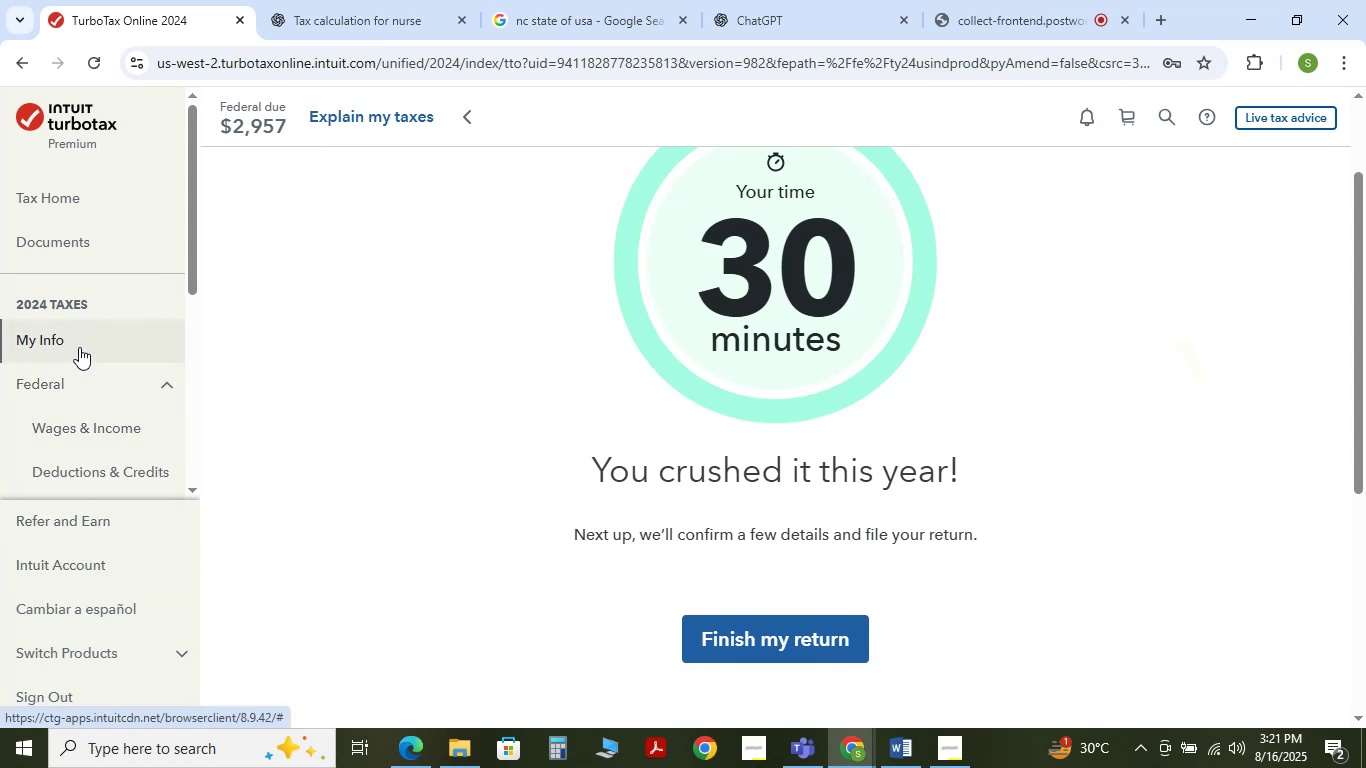 
wait(6.41)
 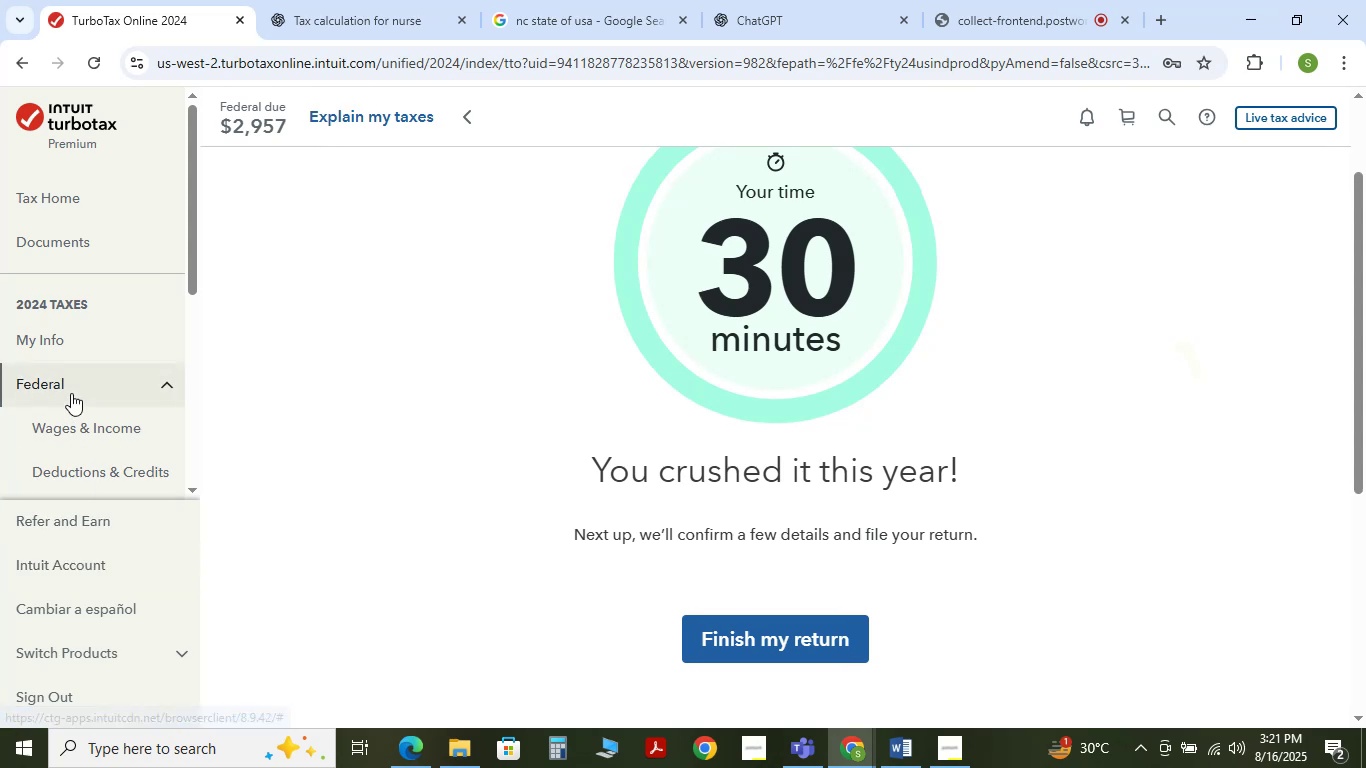 
left_click([79, 347])
 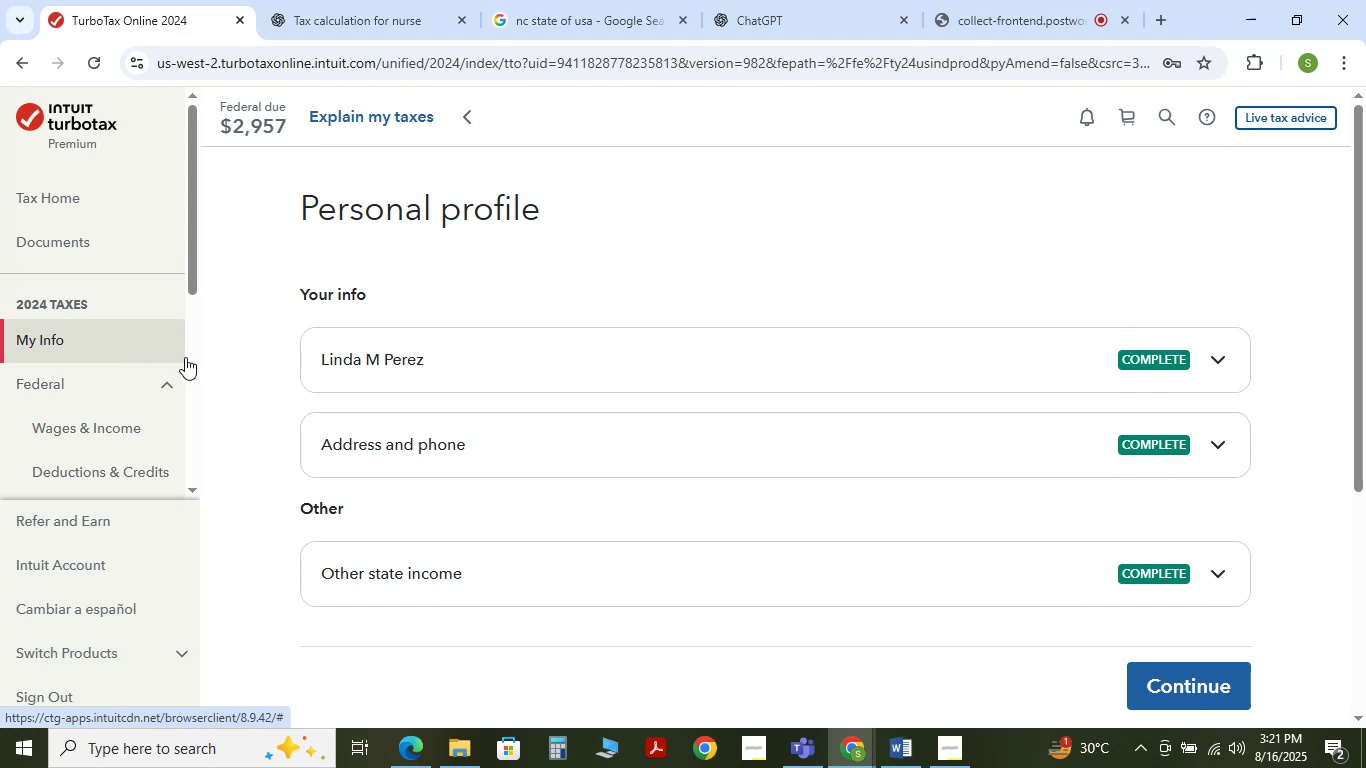 
wait(6.74)
 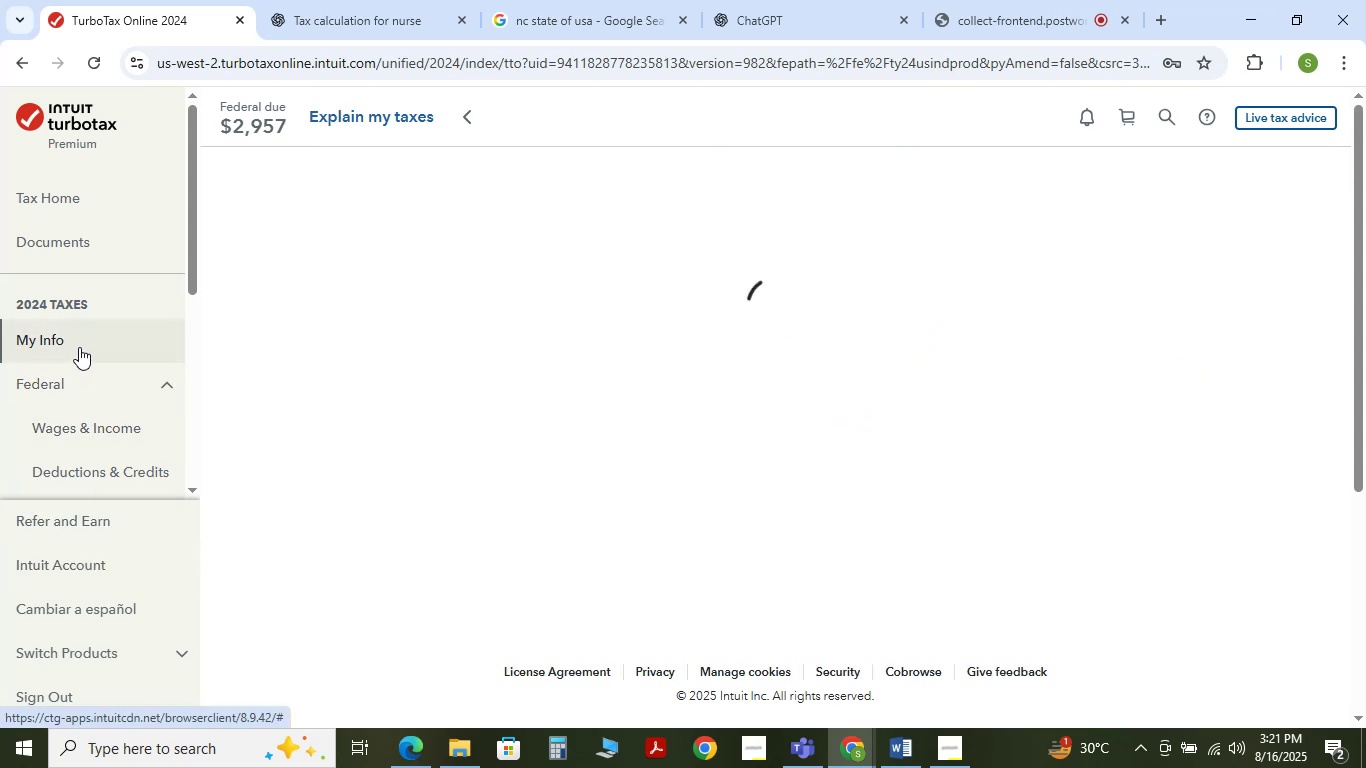 
scroll: coordinate [501, 463], scroll_direction: down, amount: 1.0
 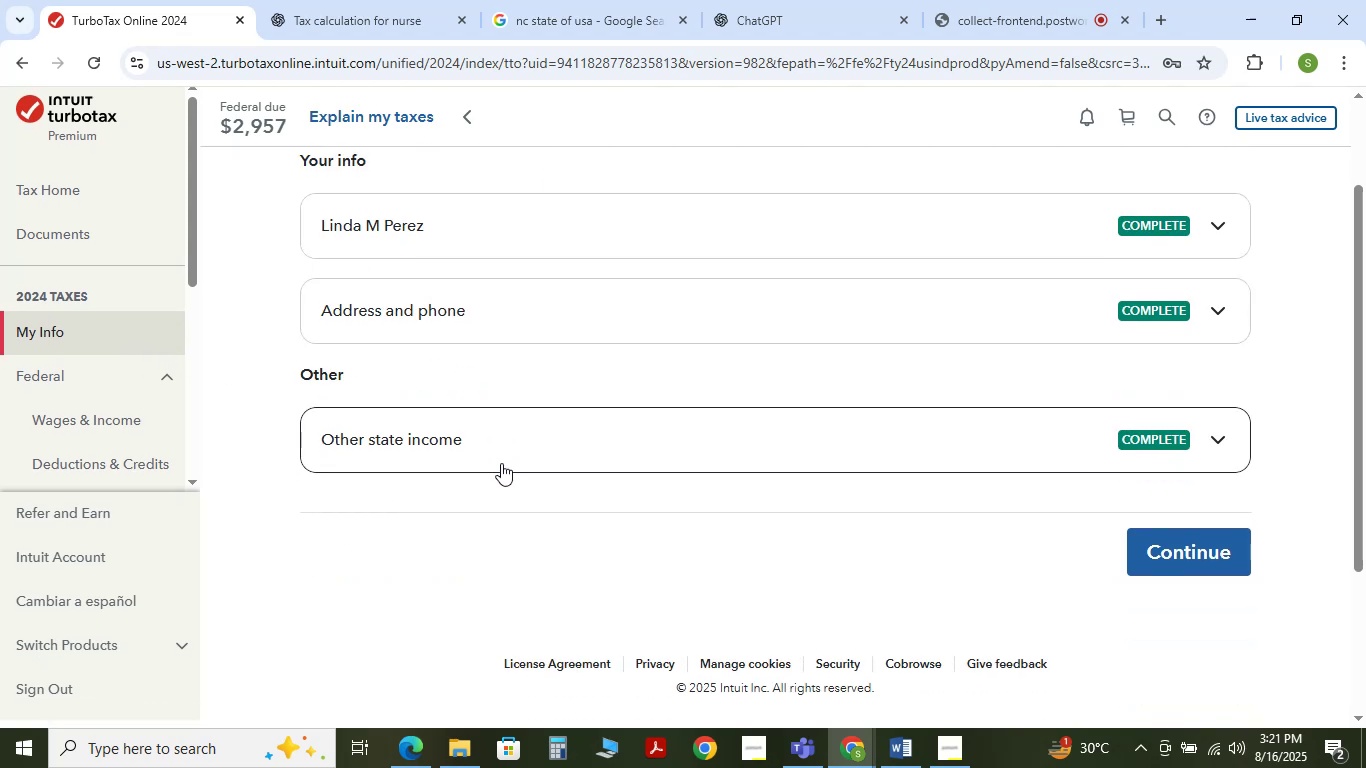 
scroll: coordinate [501, 463], scroll_direction: up, amount: 1.0
 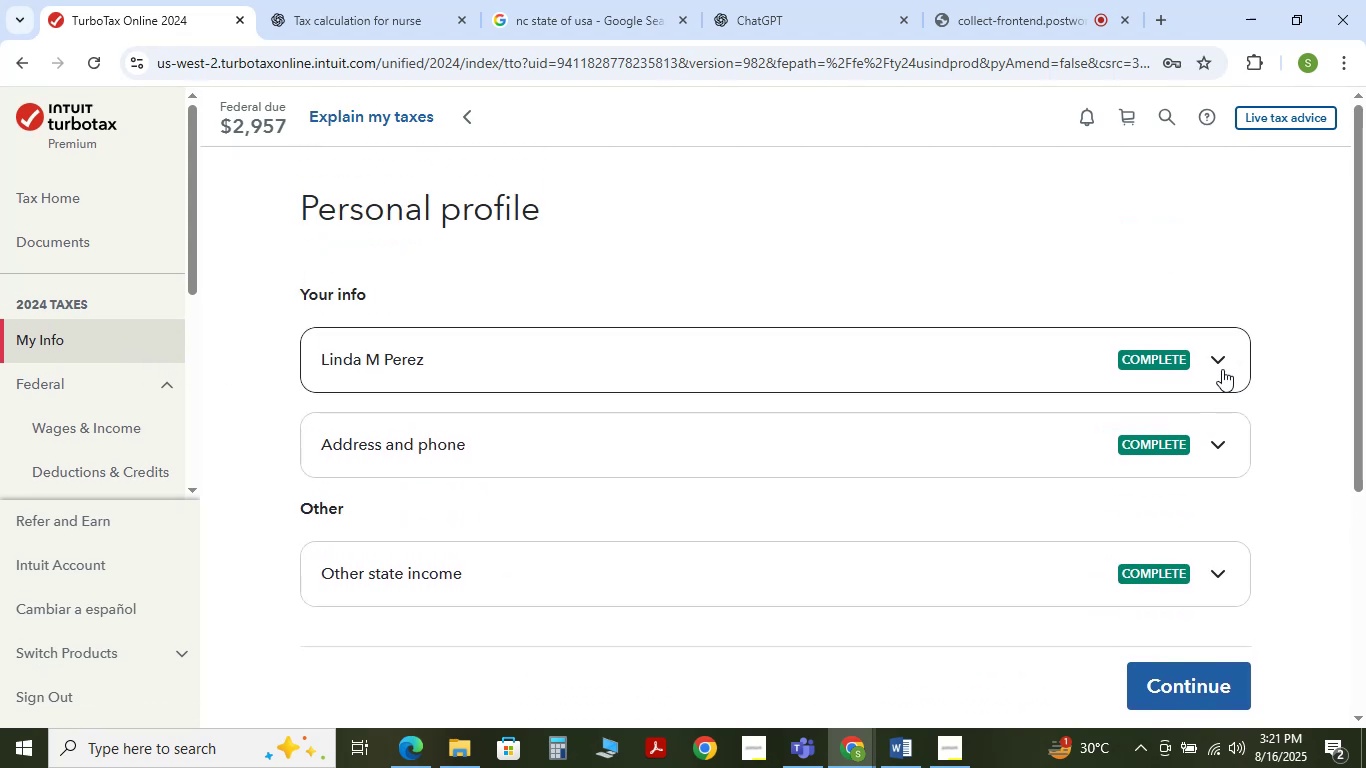 
left_click([1222, 369])
 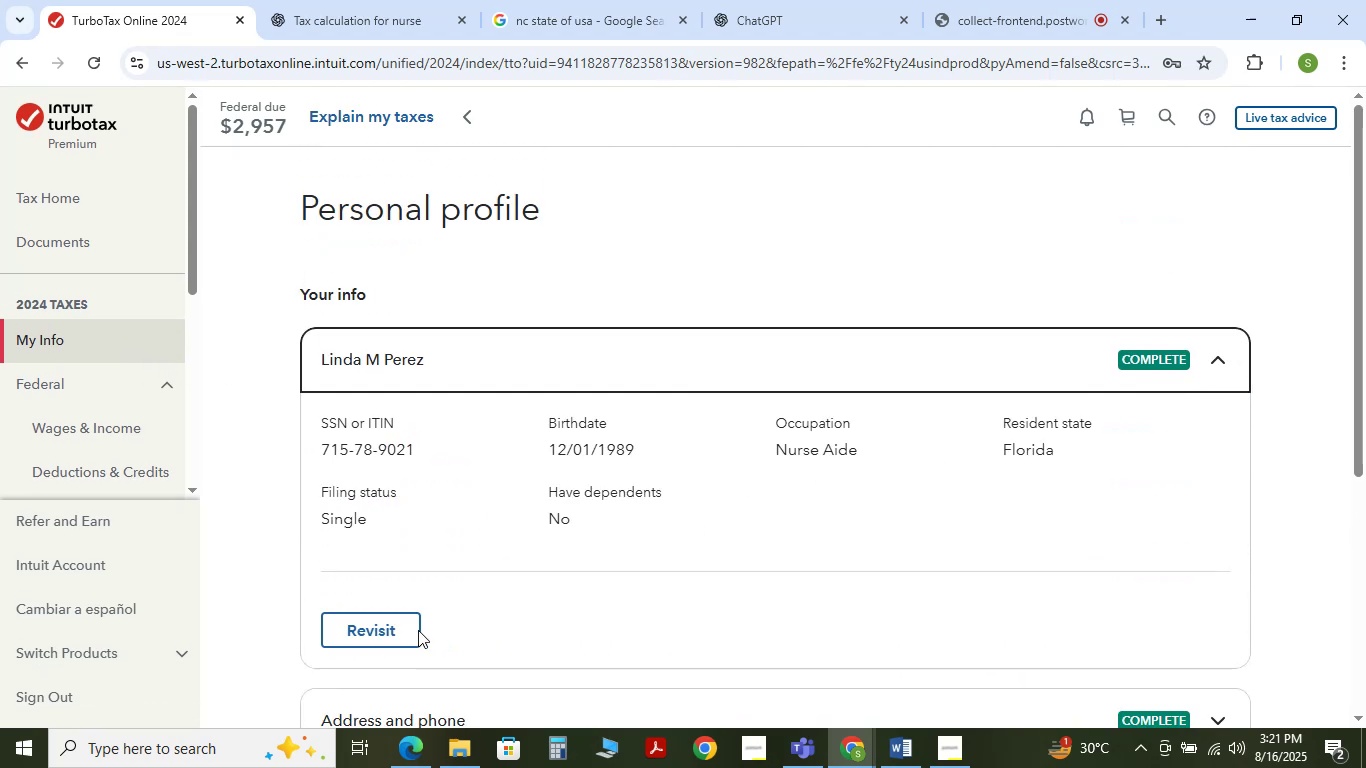 
left_click([374, 630])
 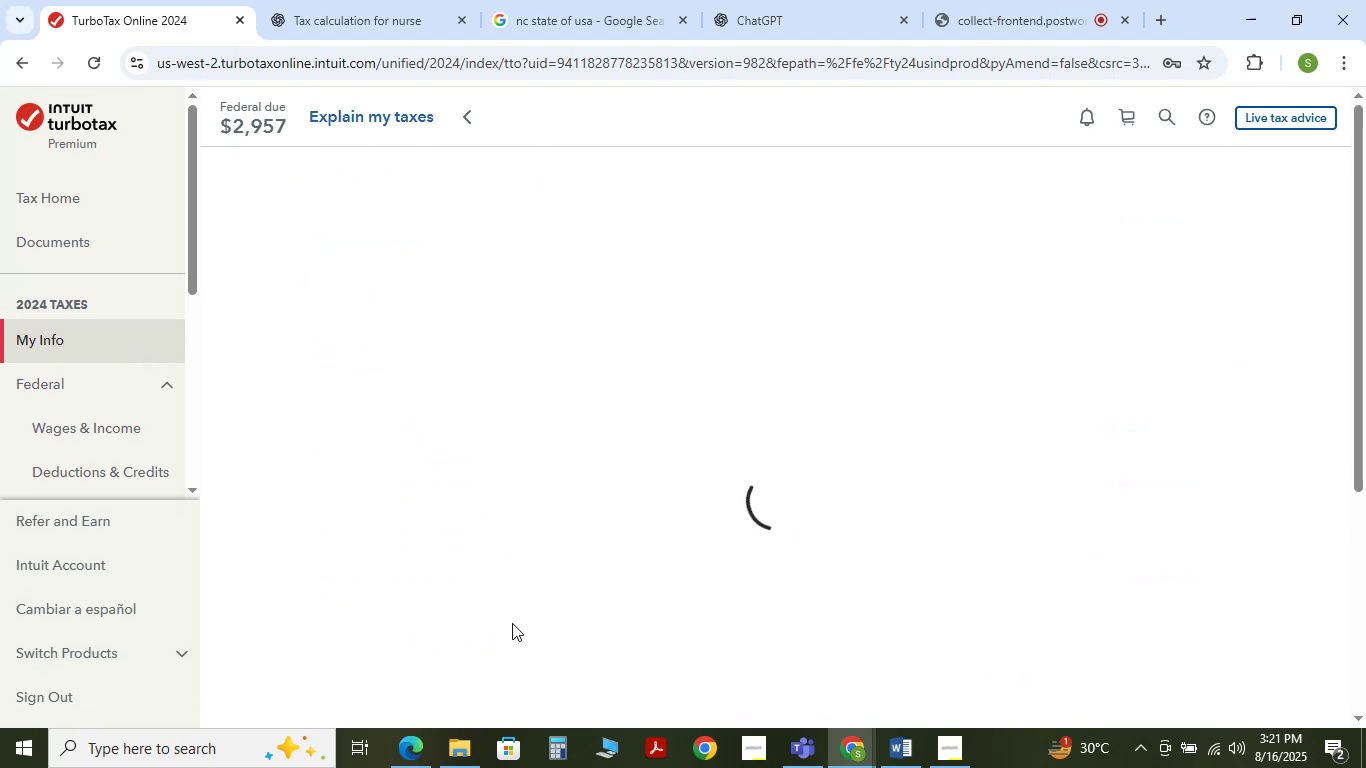 
mouse_move([553, 602])
 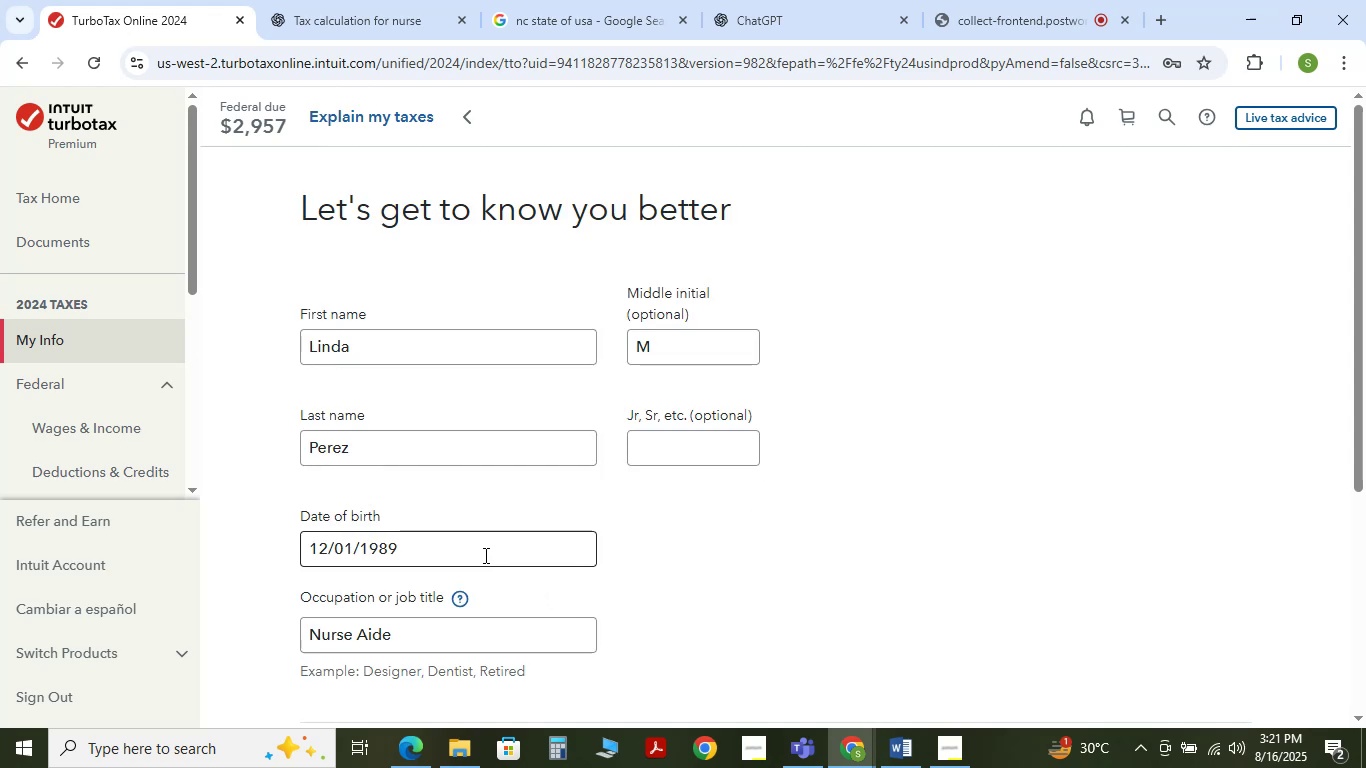 
scroll: coordinate [451, 565], scroll_direction: down, amount: 3.0
 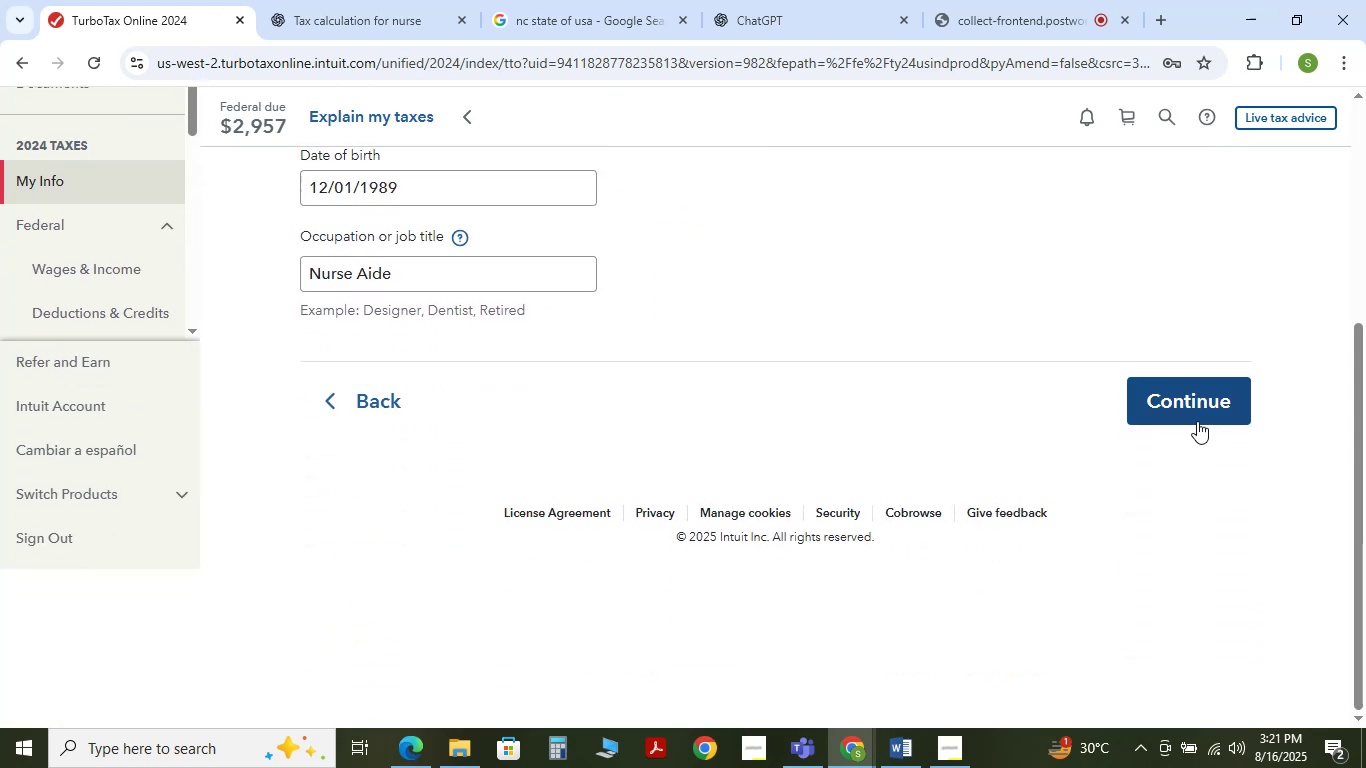 
left_click([1197, 421])
 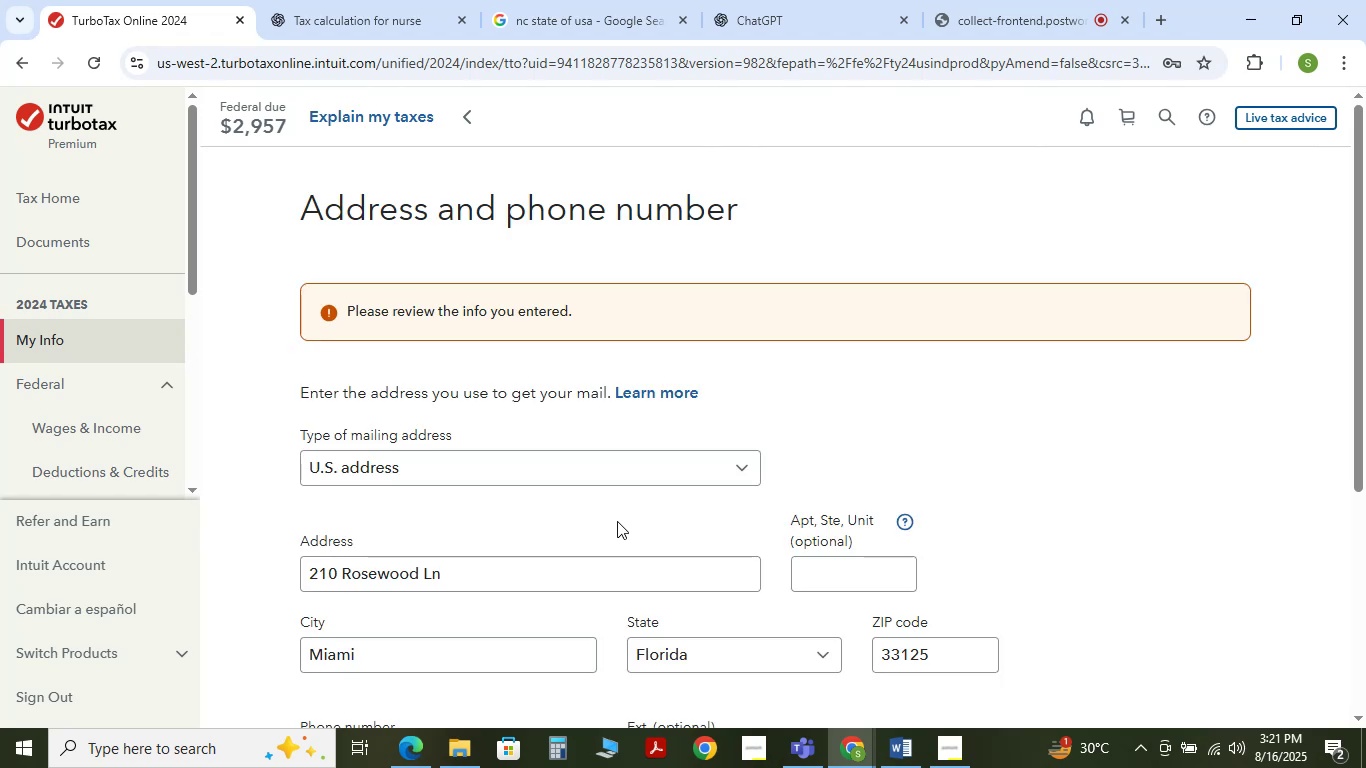 
scroll: coordinate [569, 519], scroll_direction: down, amount: 3.0
 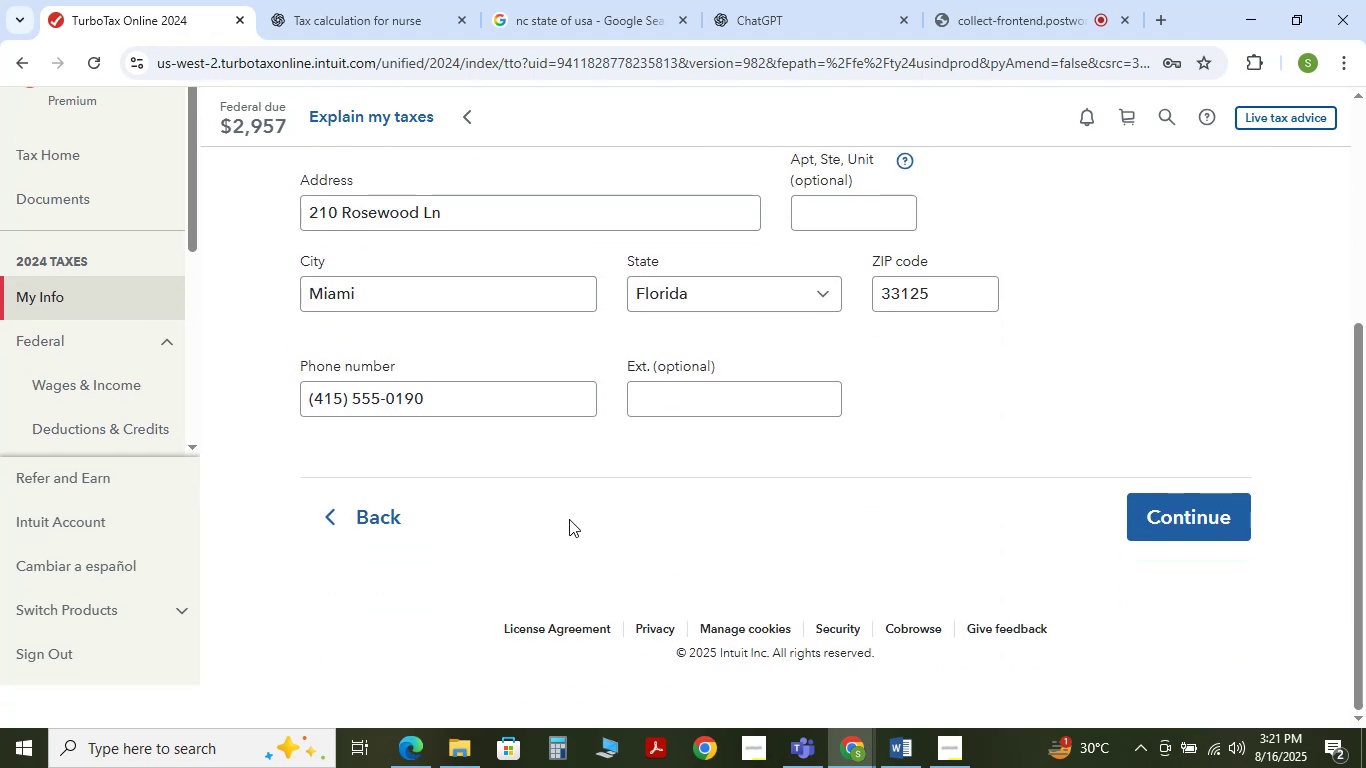 
scroll: coordinate [569, 519], scroll_direction: up, amount: 1.0
 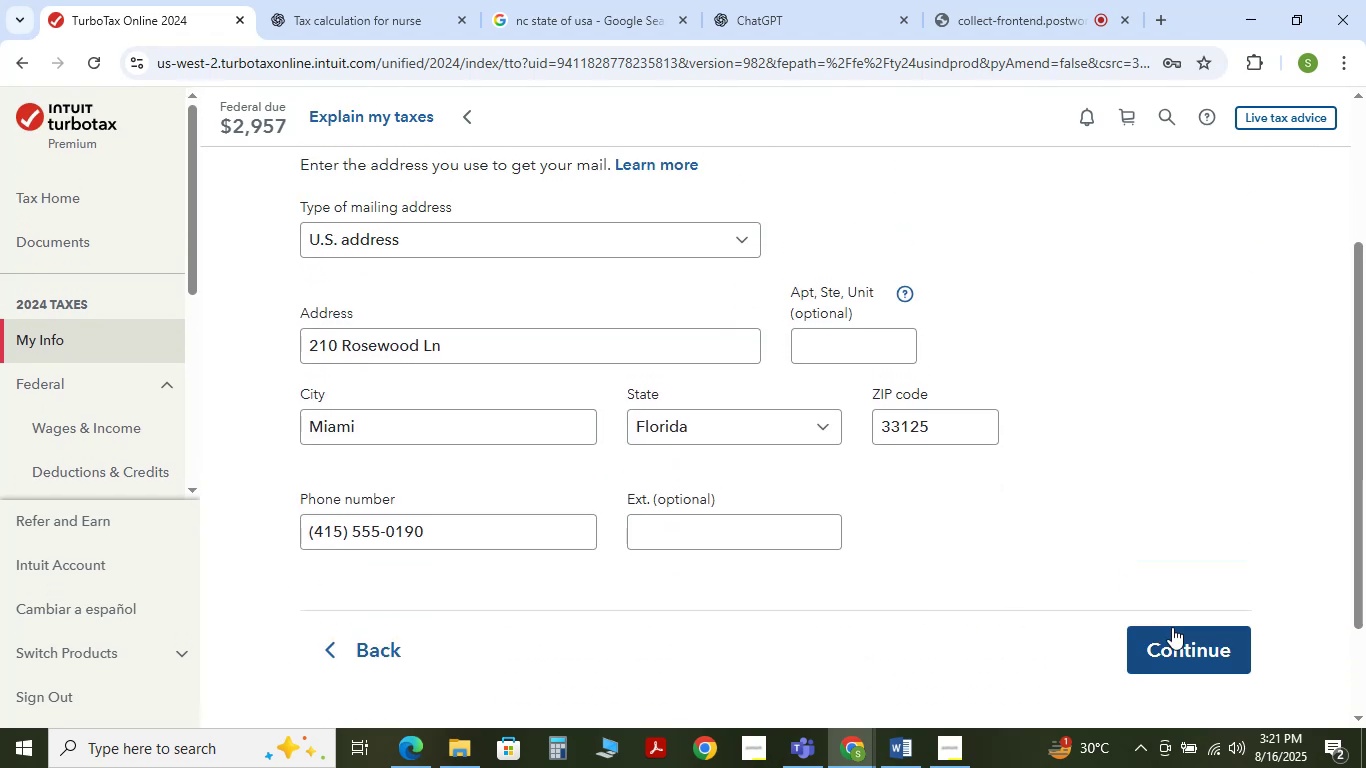 
left_click([1181, 638])
 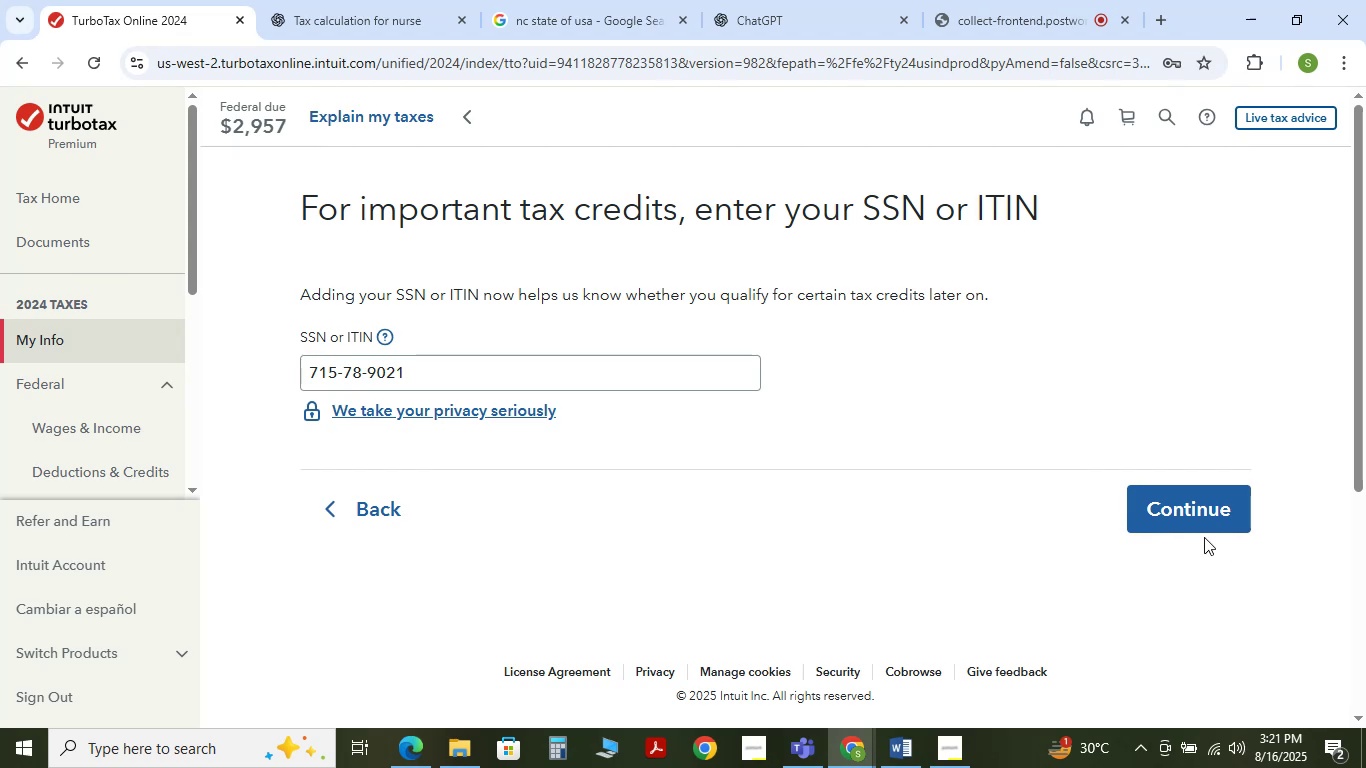 
wait(6.06)
 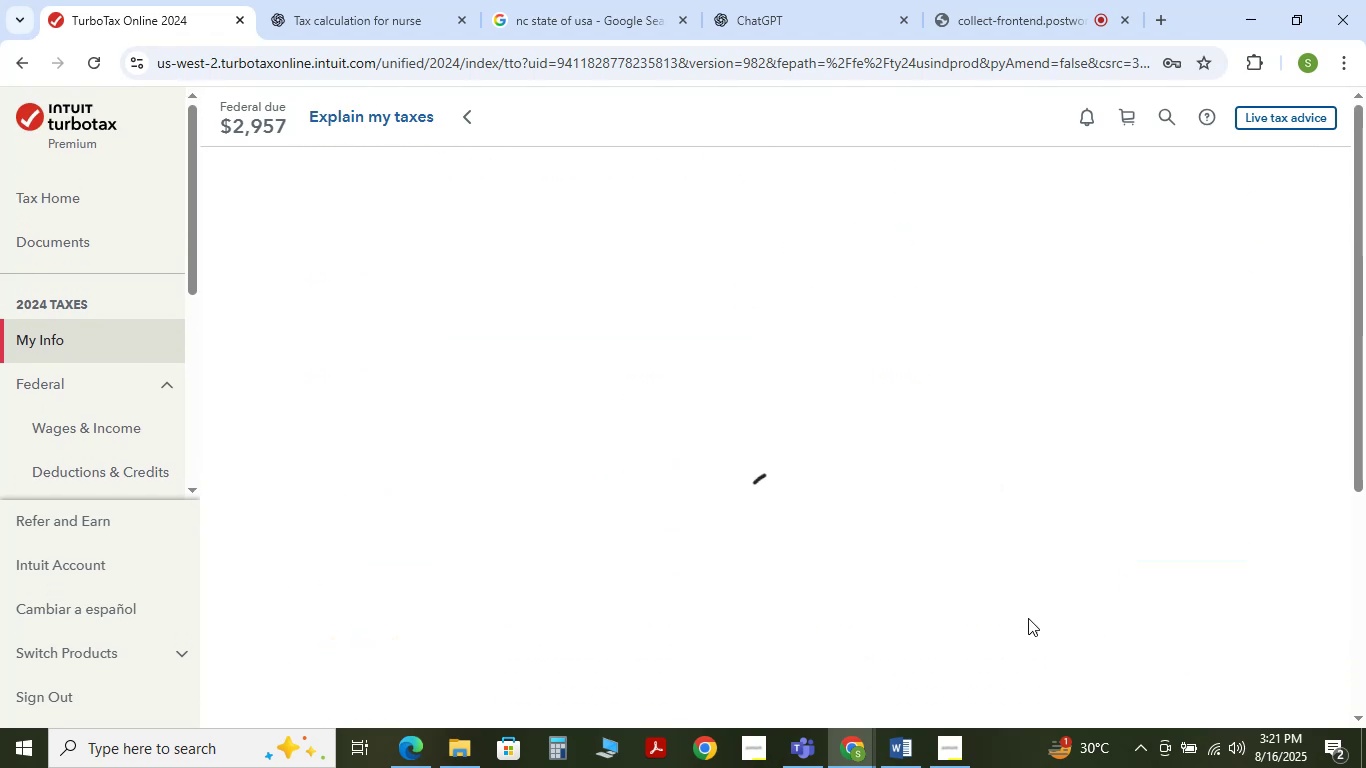 
left_click([1187, 528])
 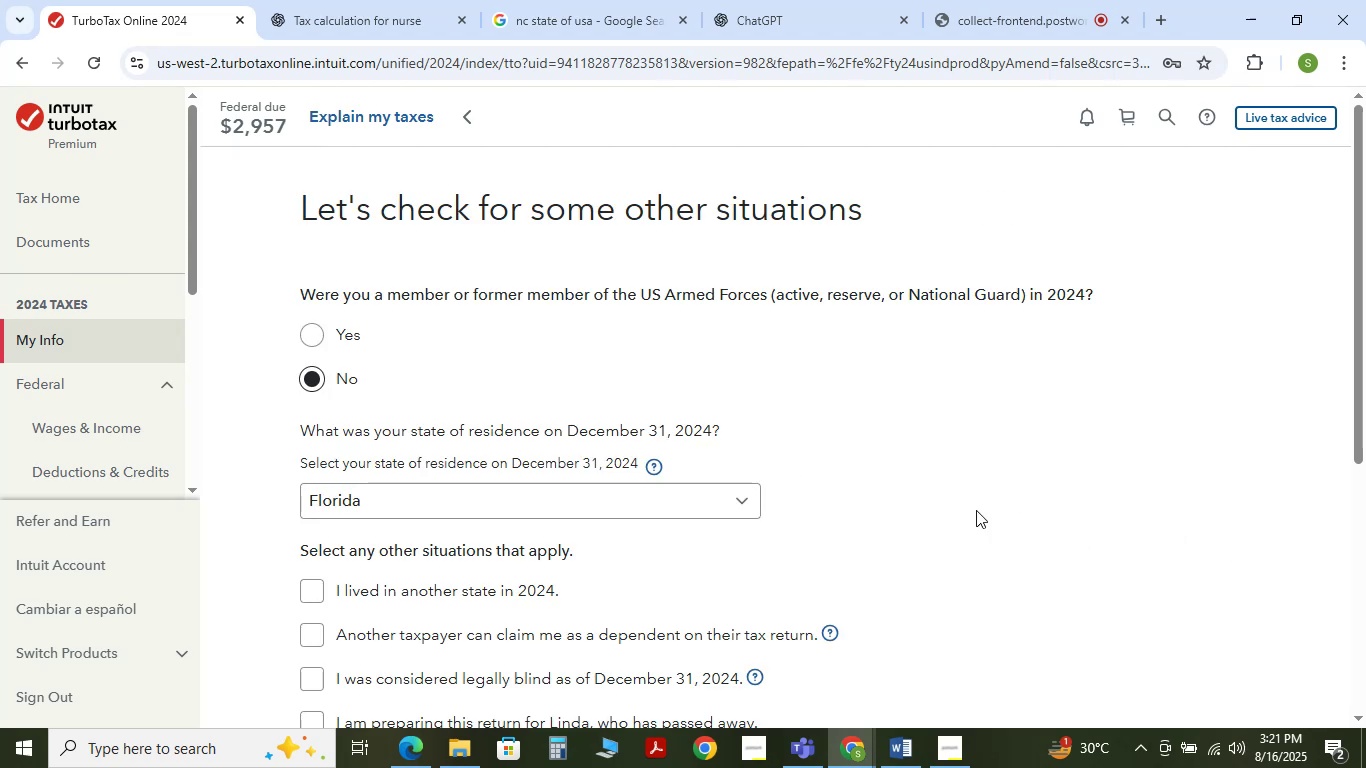 
scroll: coordinate [870, 500], scroll_direction: up, amount: 1.0
 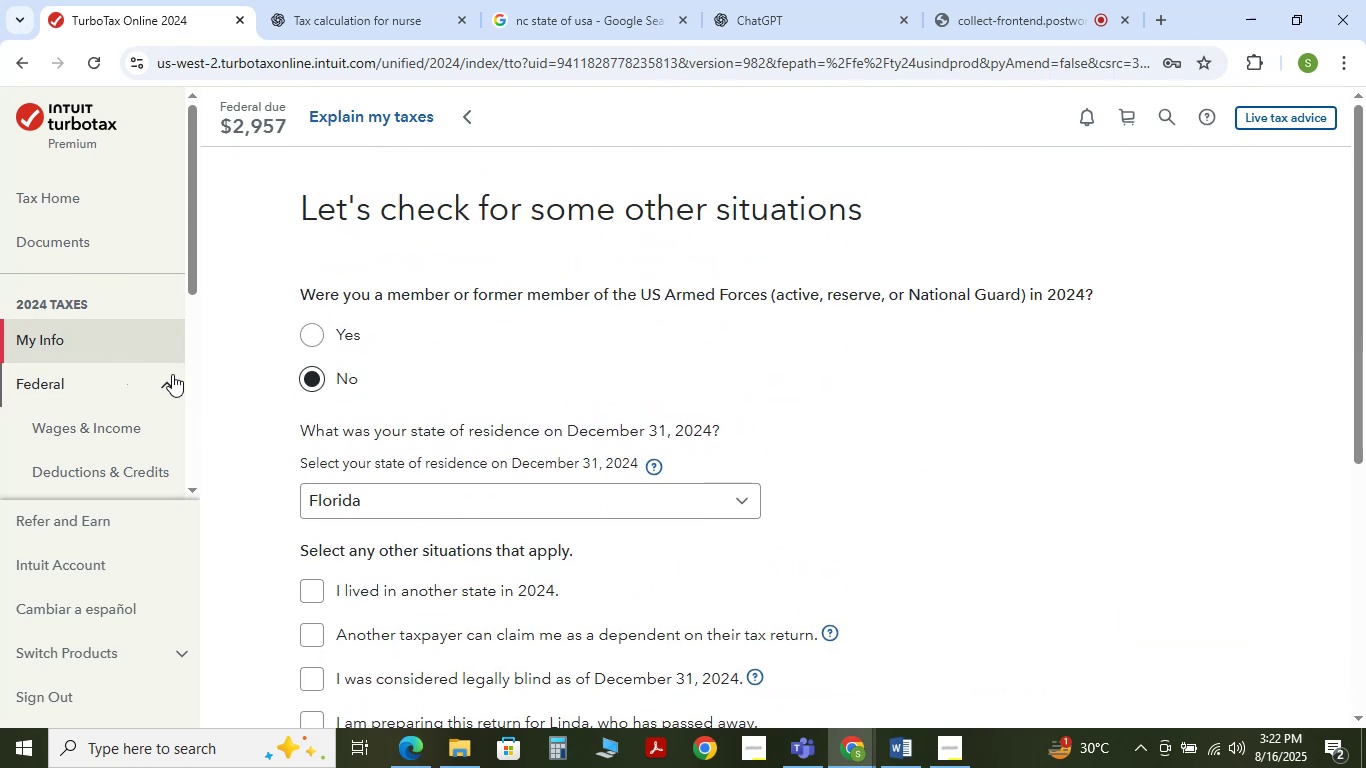 
scroll: coordinate [794, 513], scroll_direction: down, amount: 4.0
 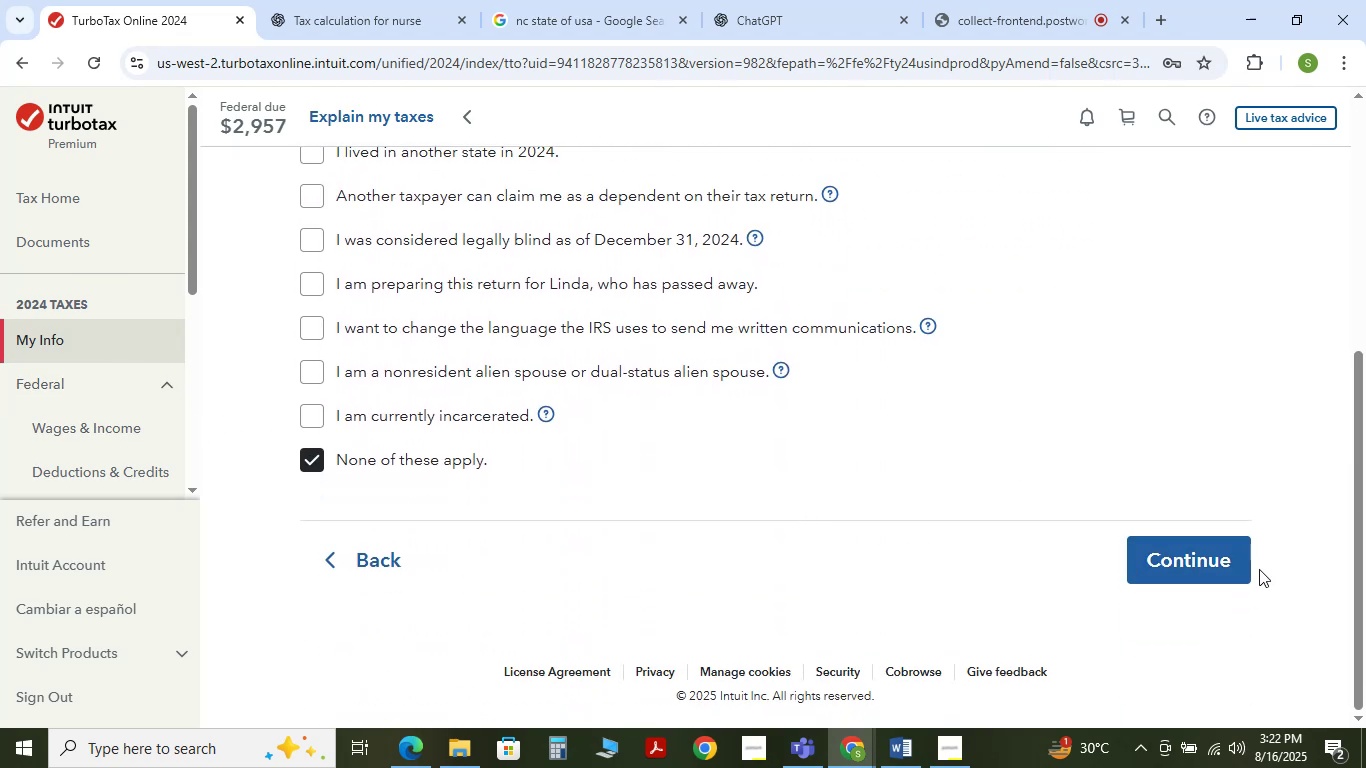 
left_click([1232, 568])
 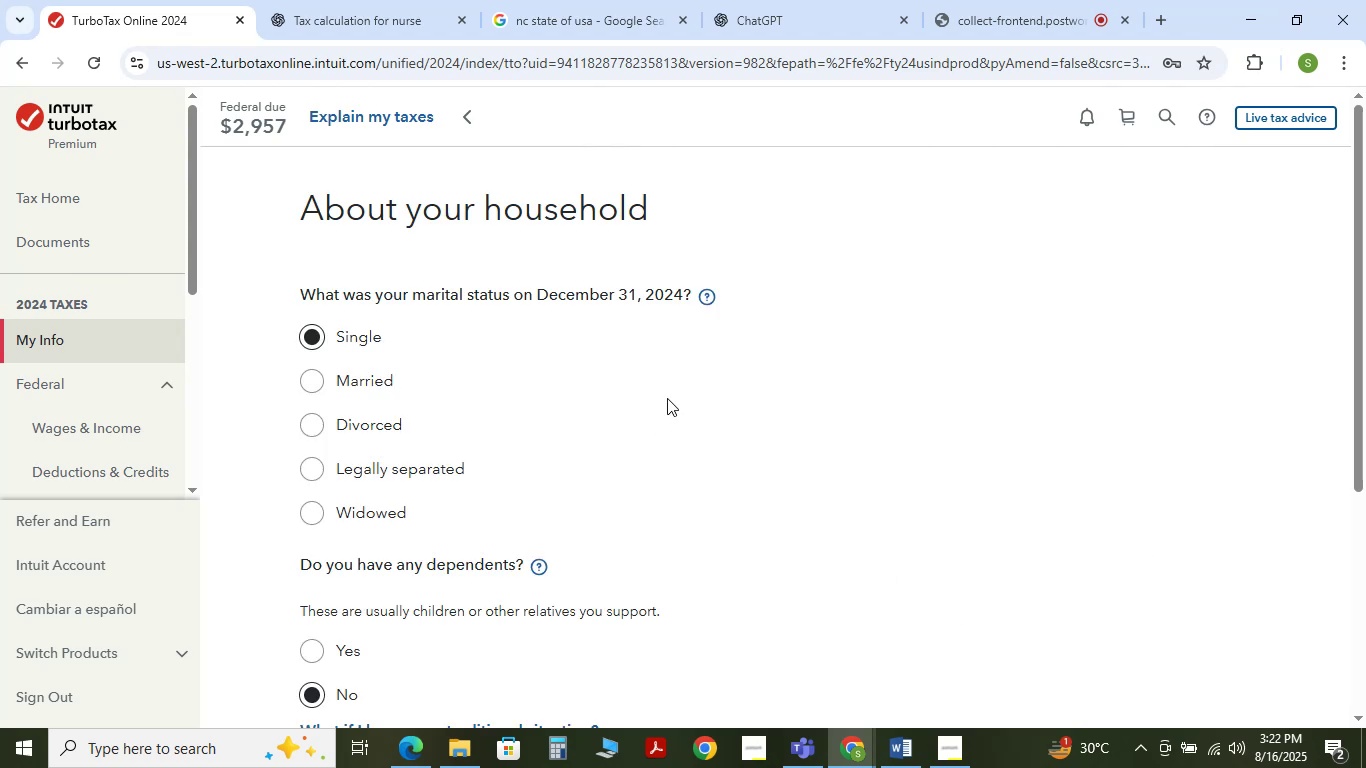 
scroll: coordinate [574, 397], scroll_direction: down, amount: 1.0
 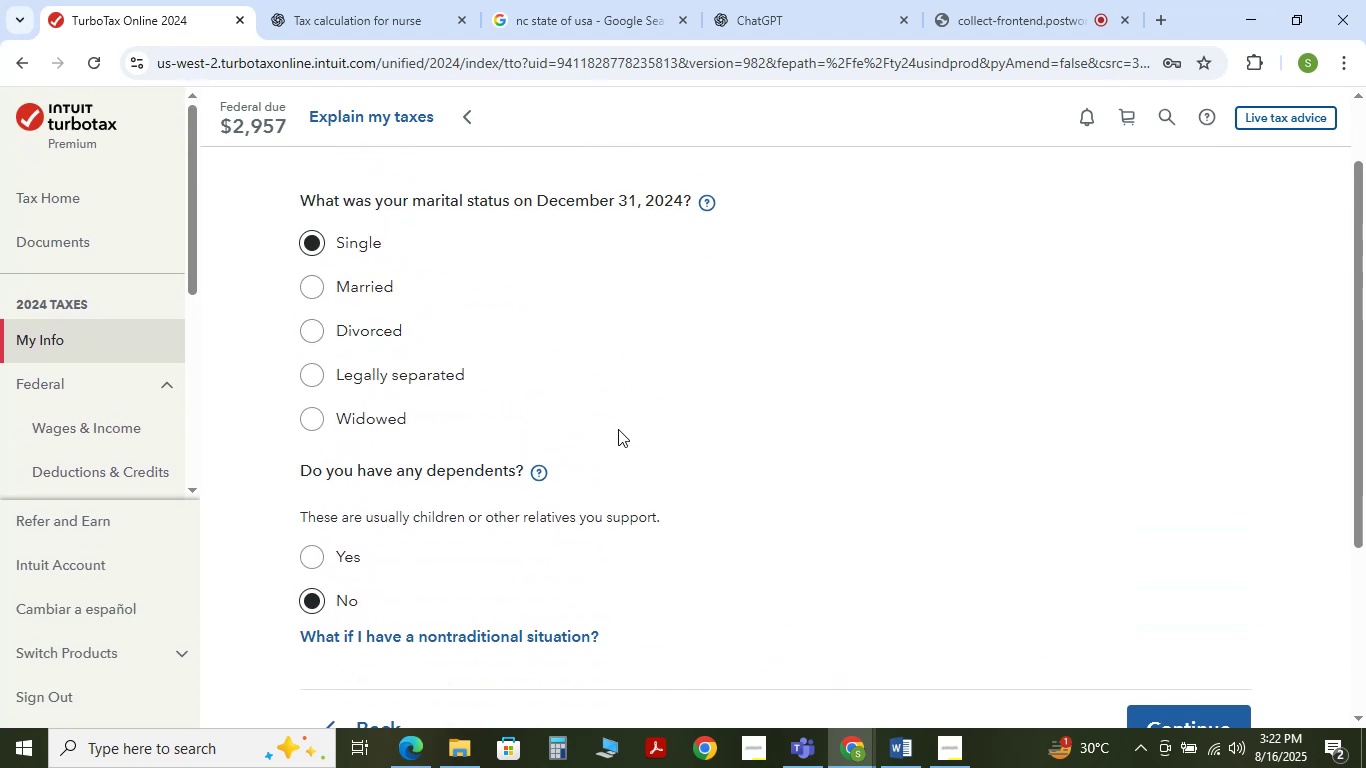 
wait(5.27)
 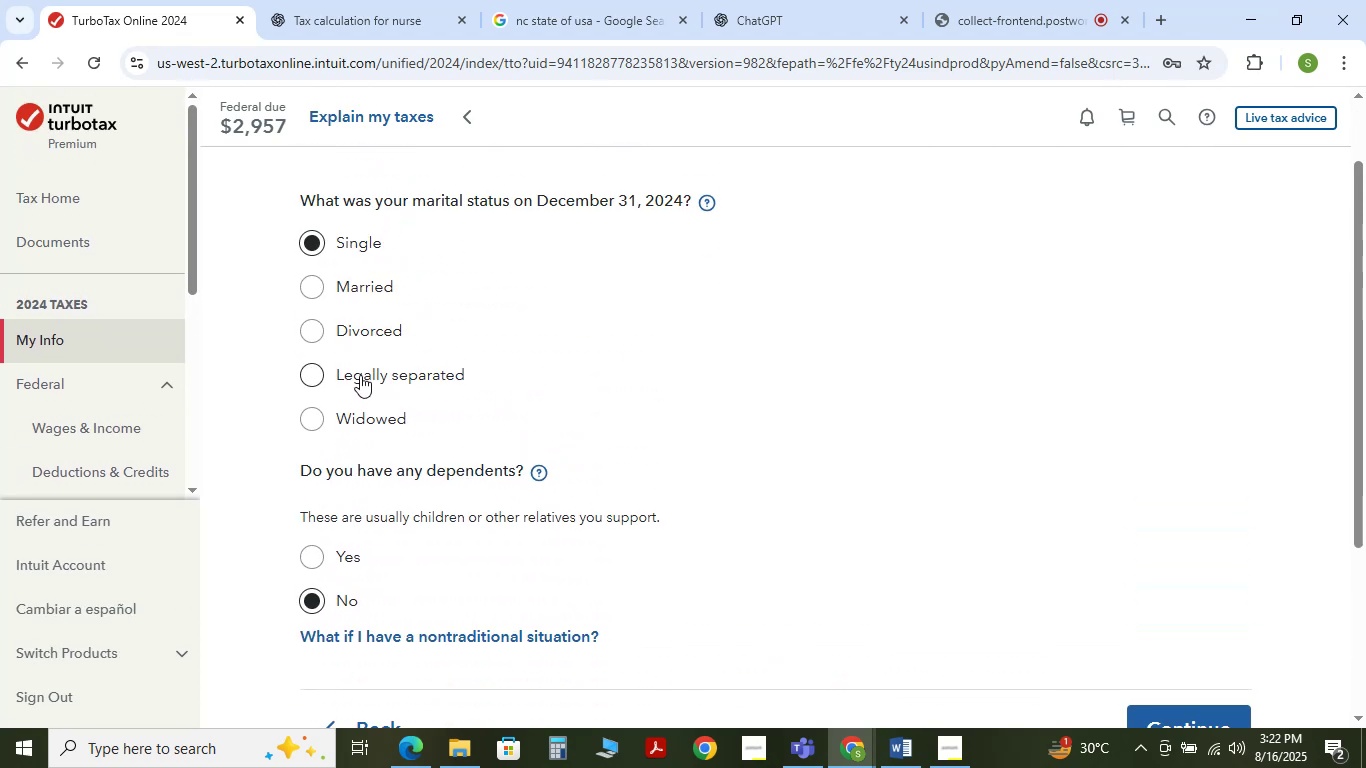 
left_click([307, 550])
 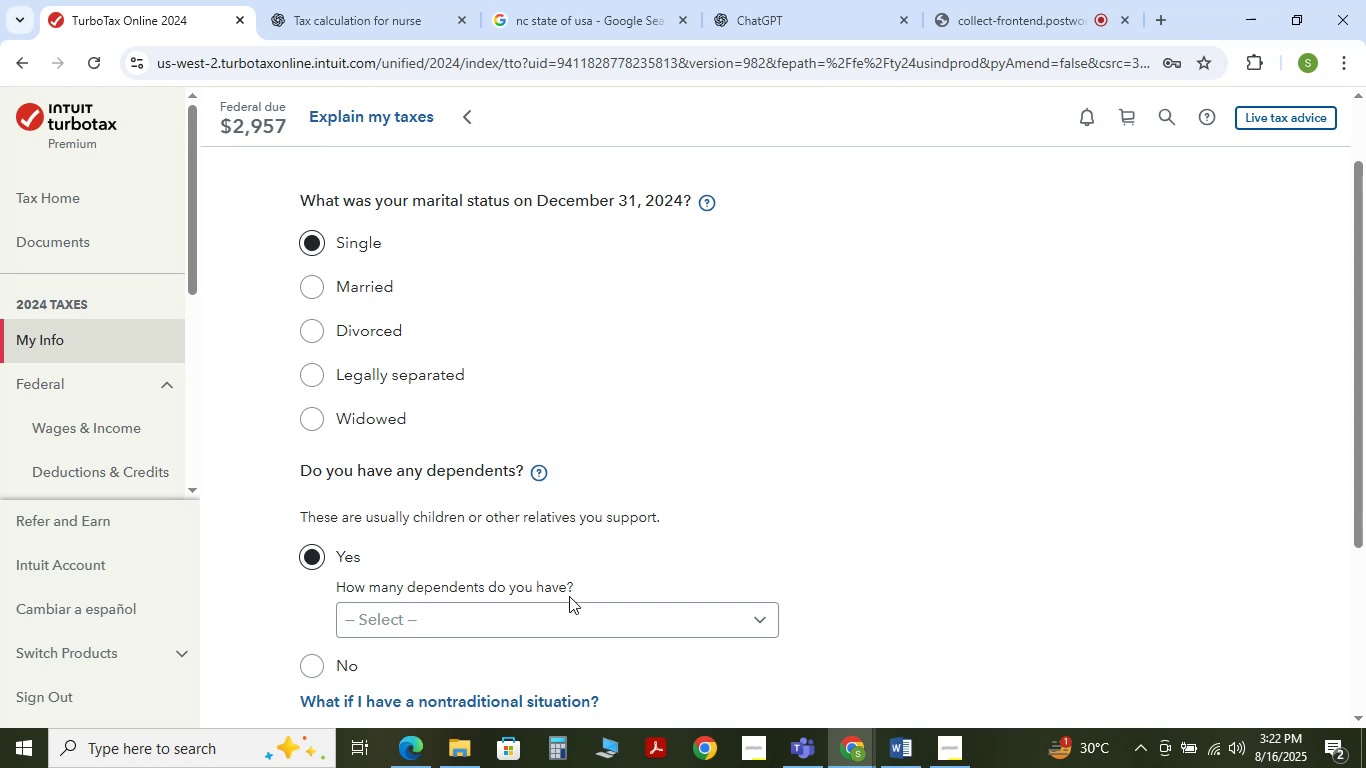 
left_click([562, 616])
 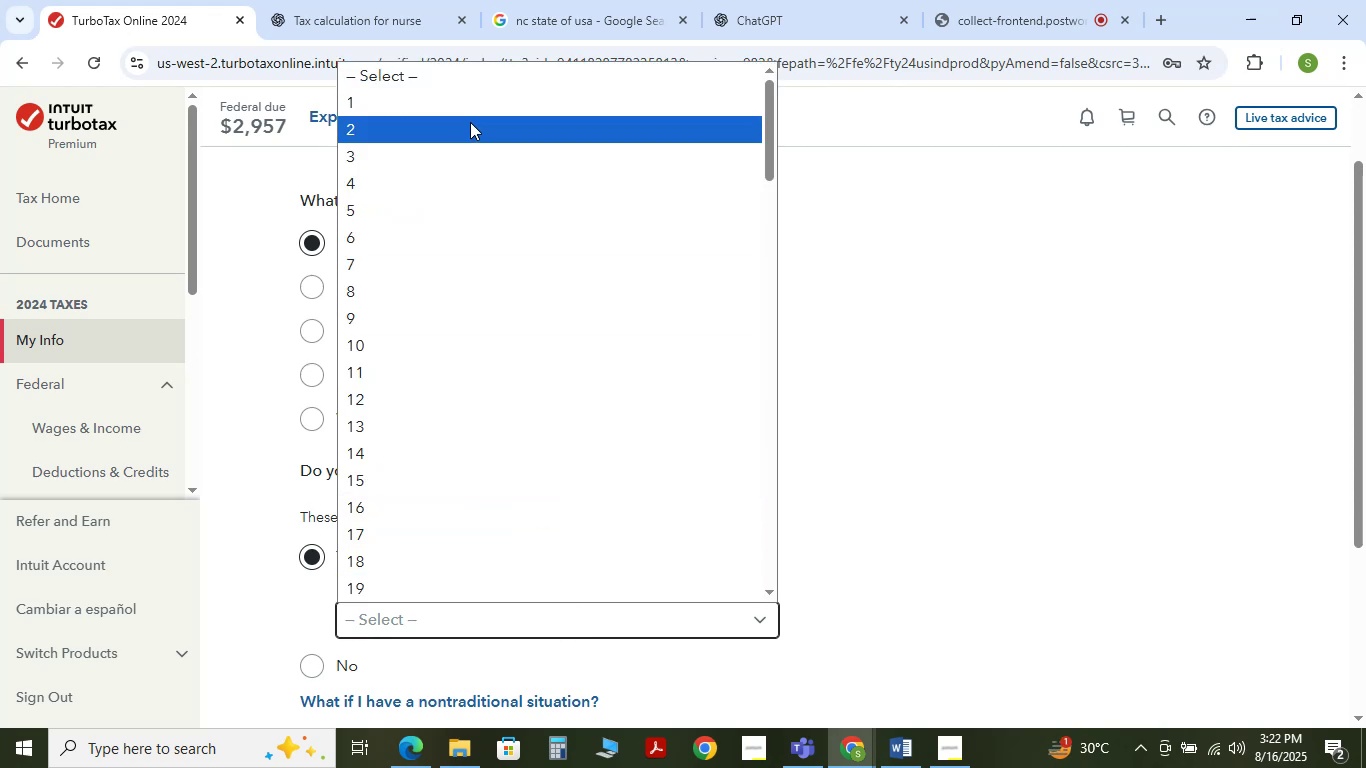 
left_click([469, 112])
 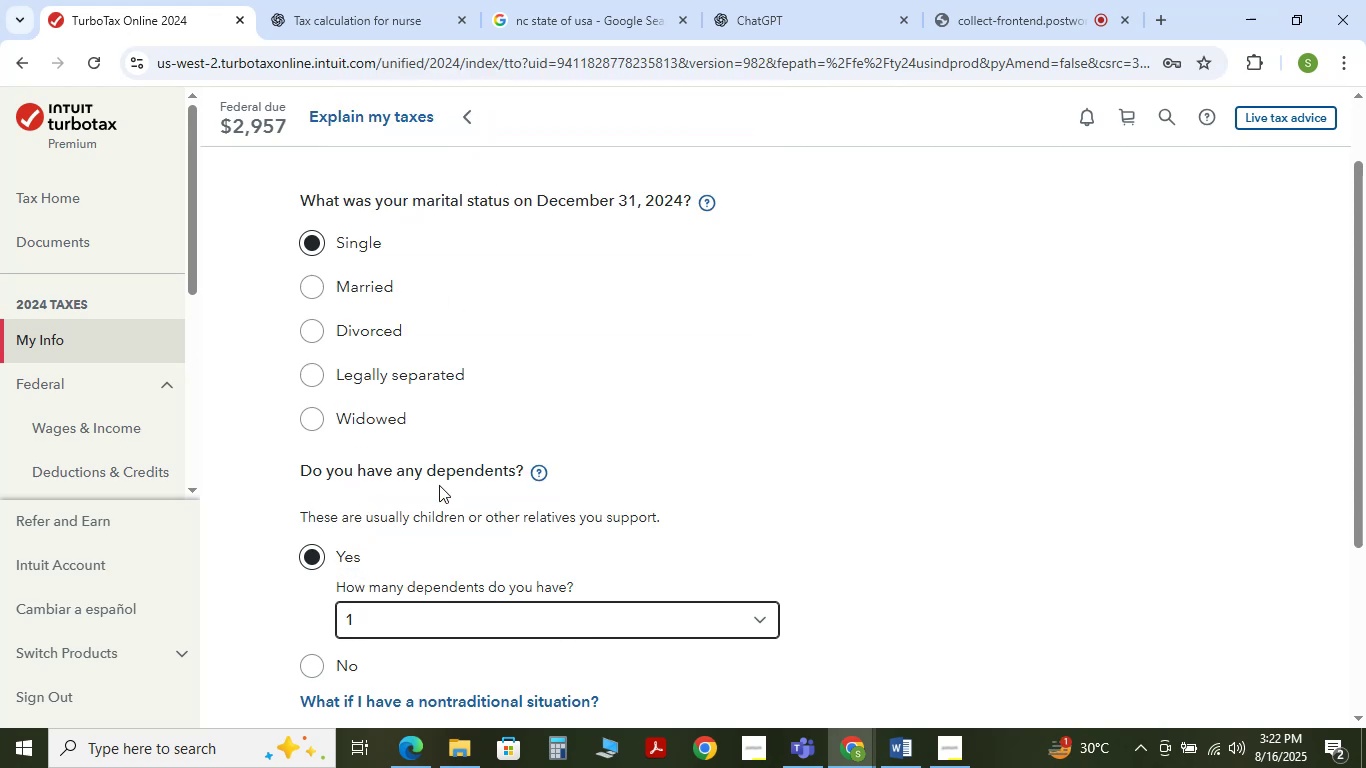 
scroll: coordinate [446, 497], scroll_direction: down, amount: 1.0
 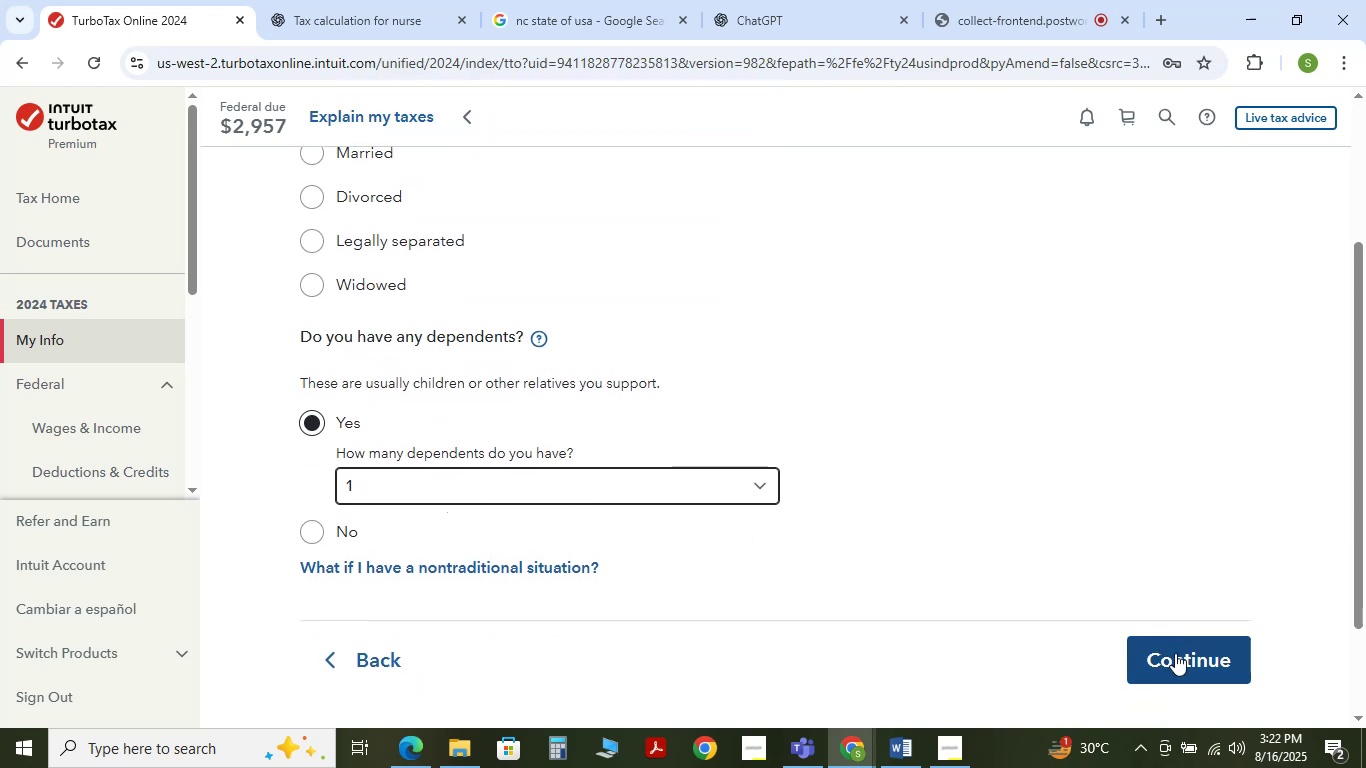 
wait(5.62)
 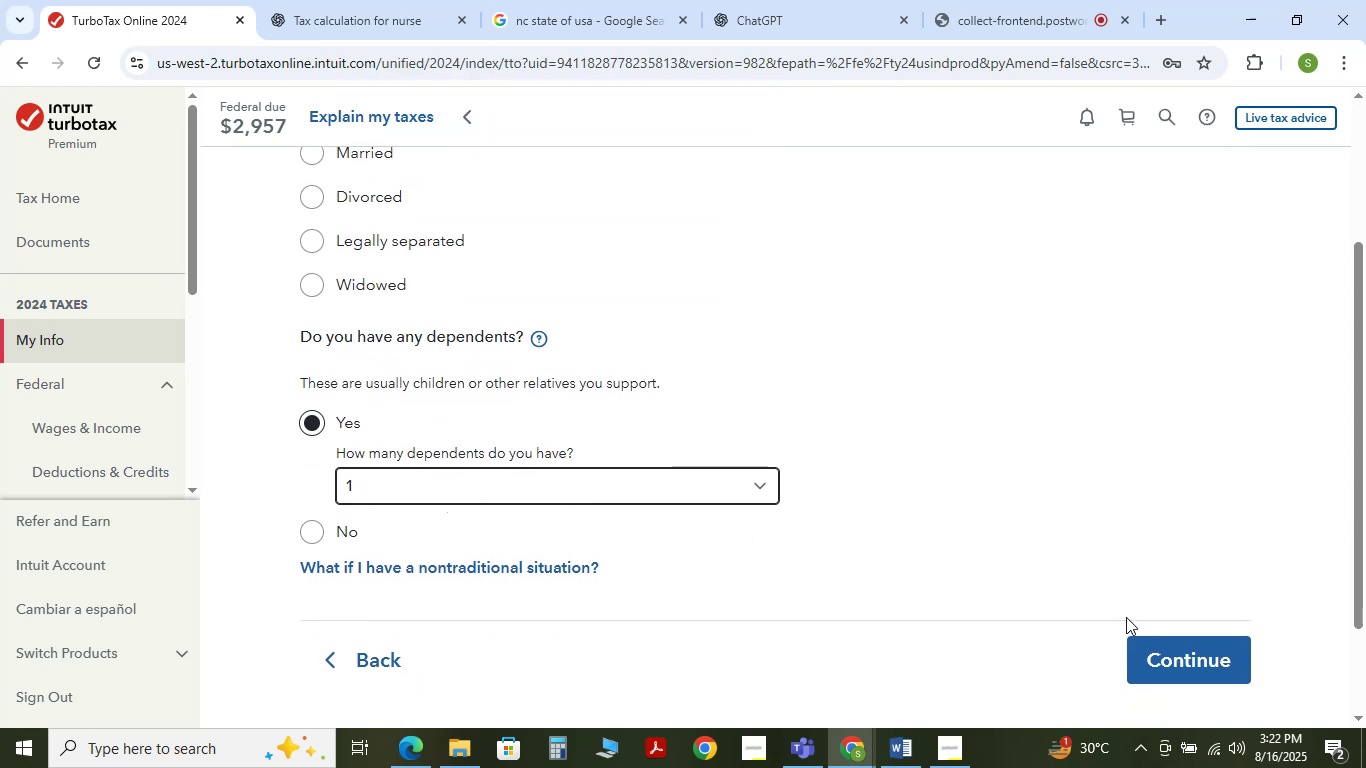 
left_click([1175, 653])
 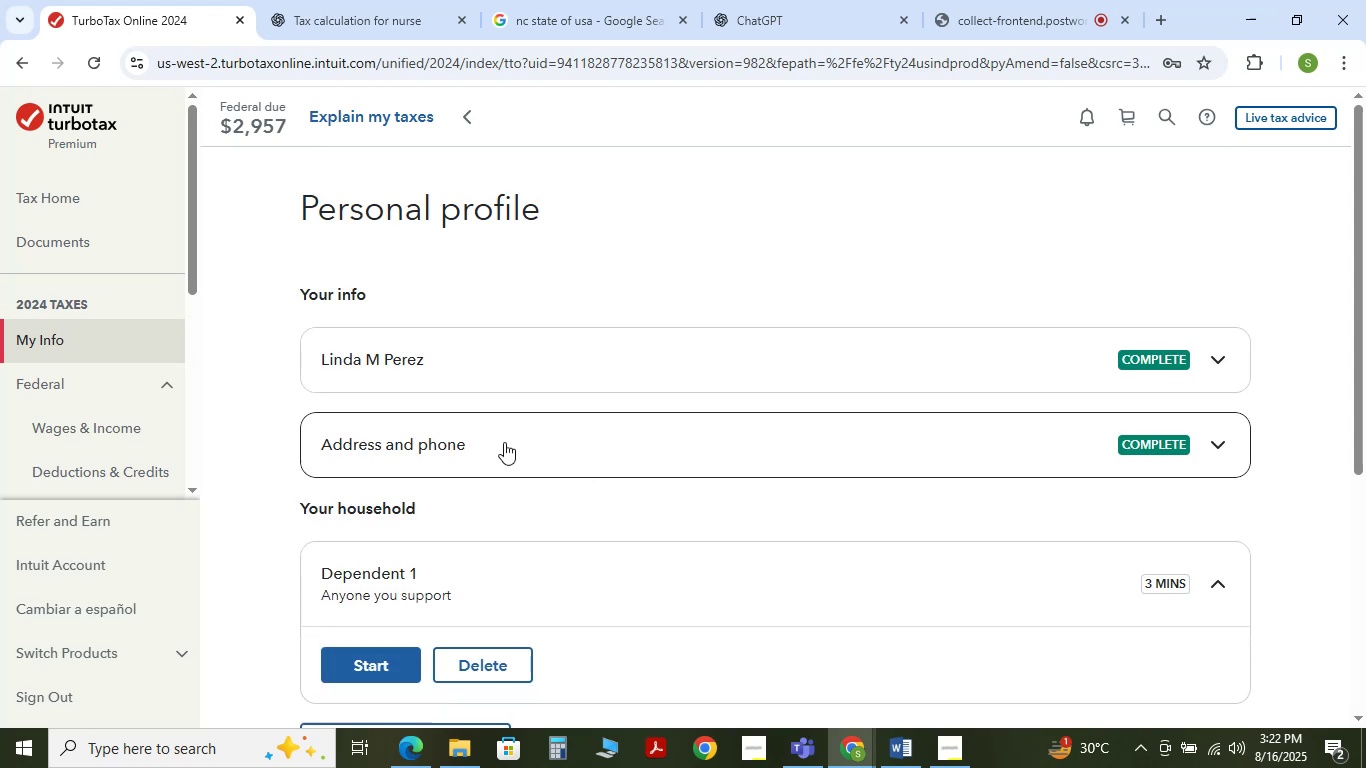 
scroll: coordinate [527, 430], scroll_direction: down, amount: 2.0
 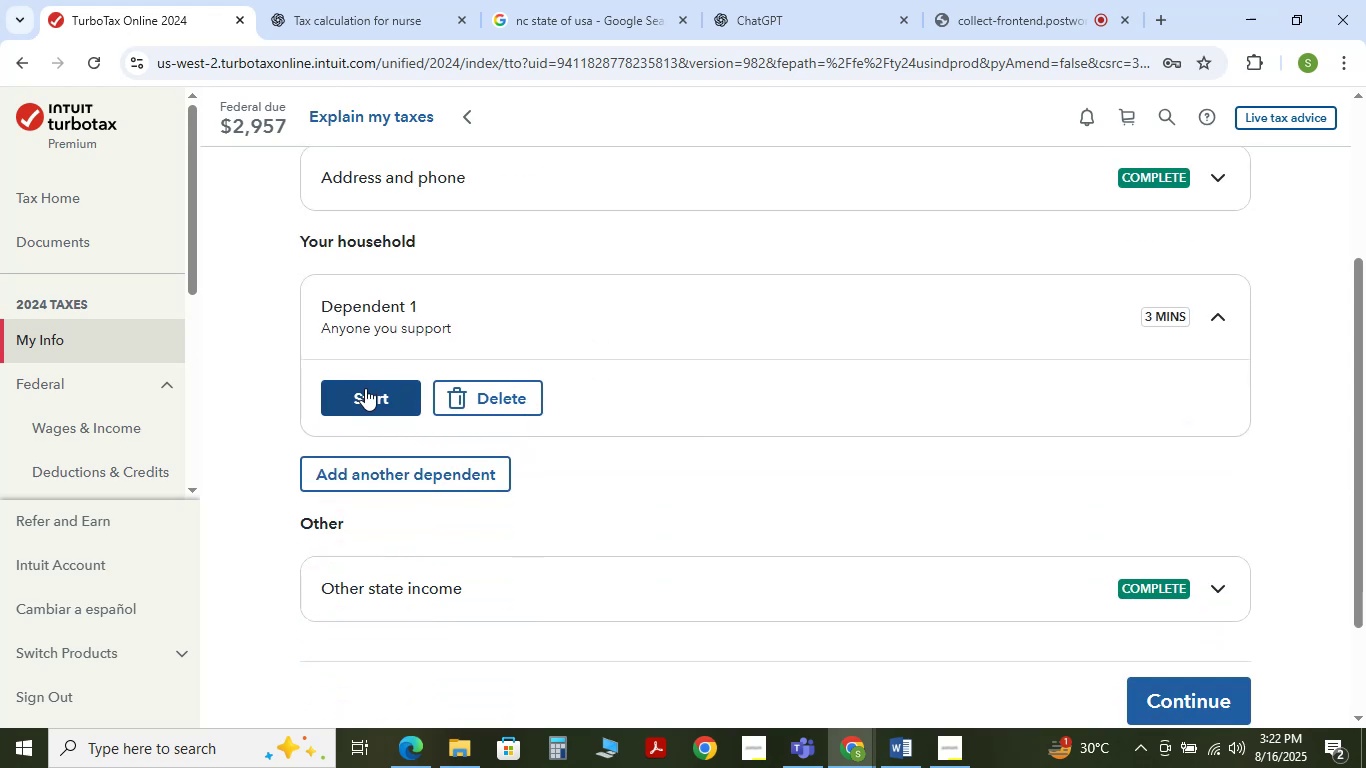 
left_click([365, 388])
 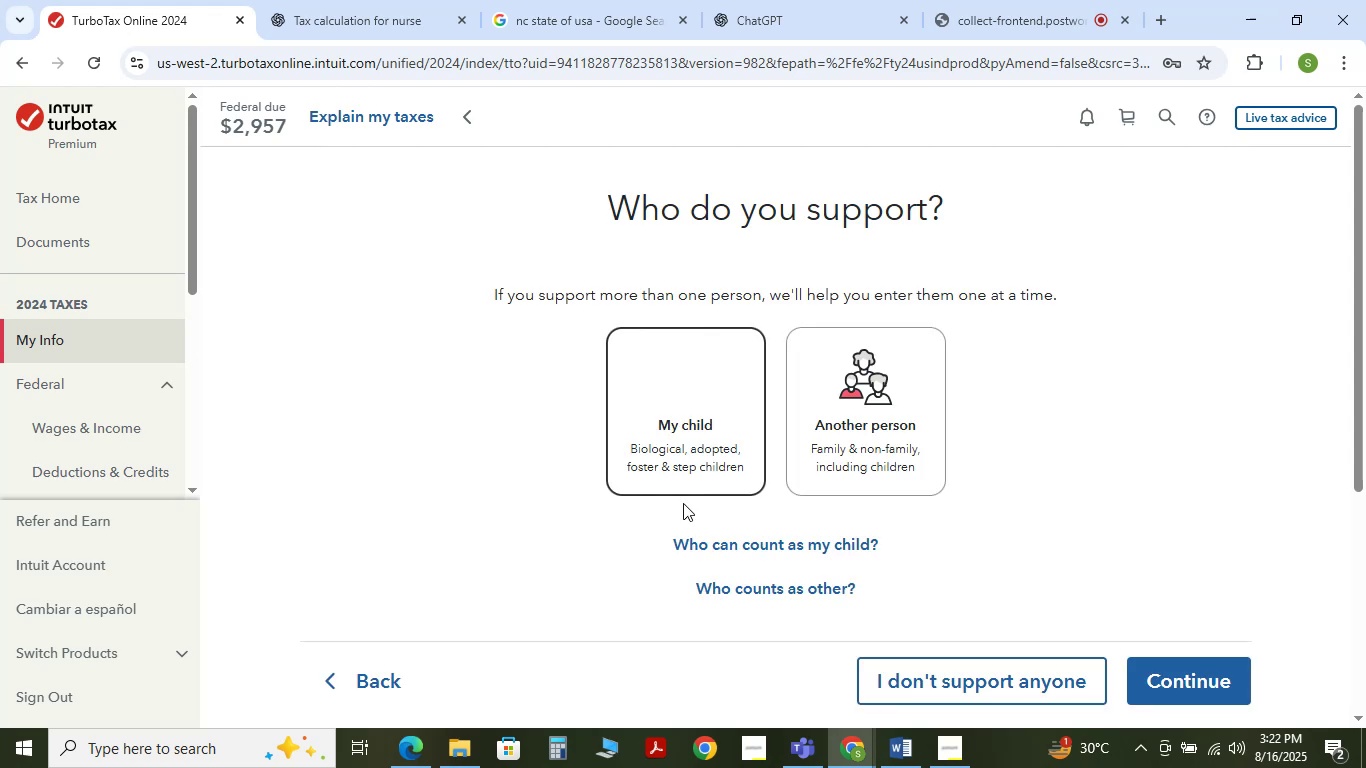 
left_click([681, 444])
 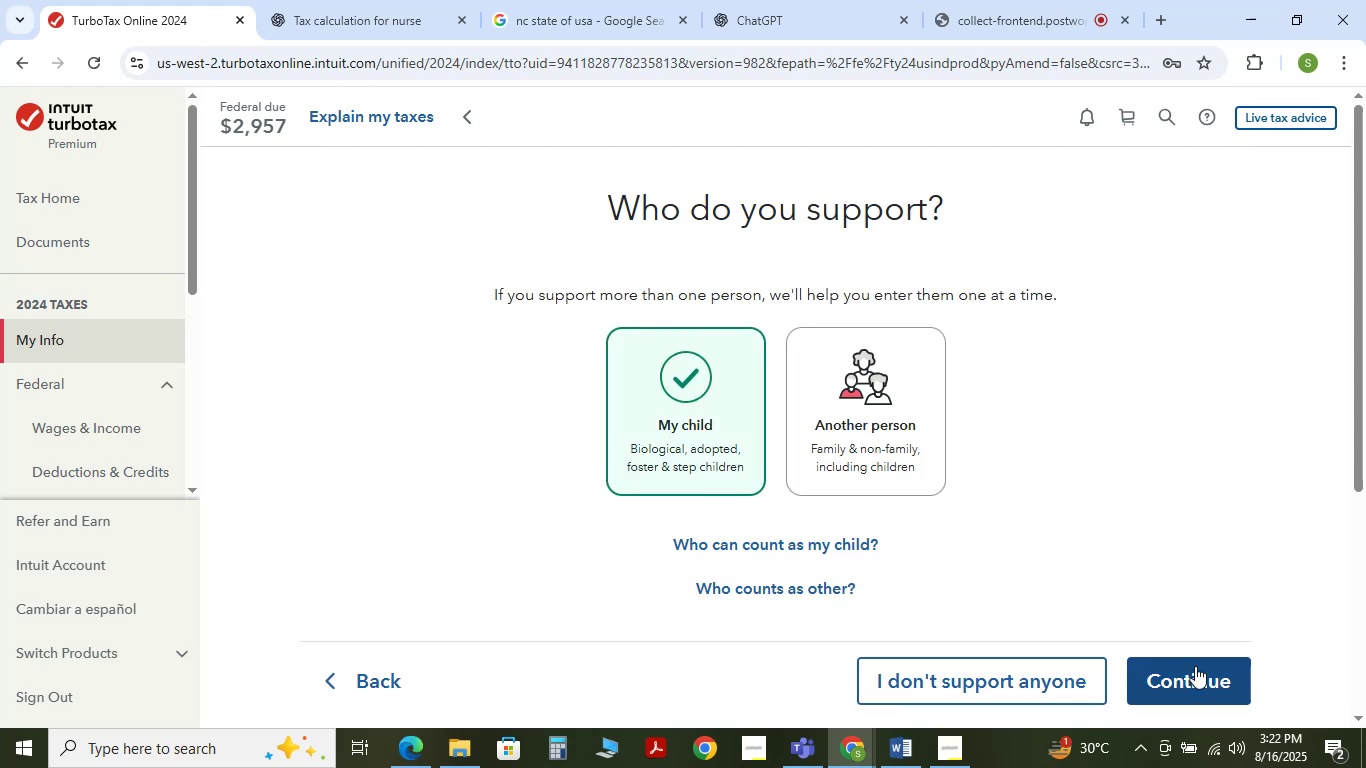 
left_click([1195, 666])
 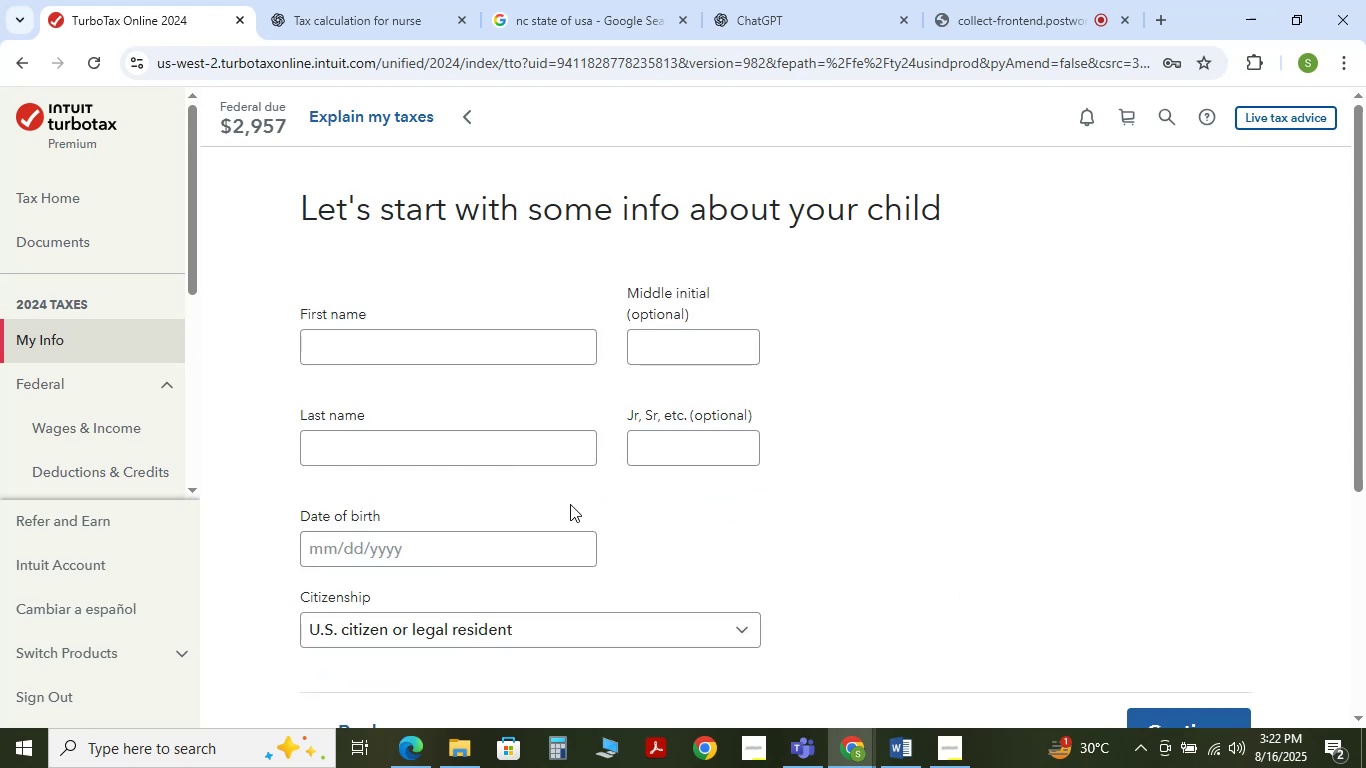 
left_click([429, 342])
 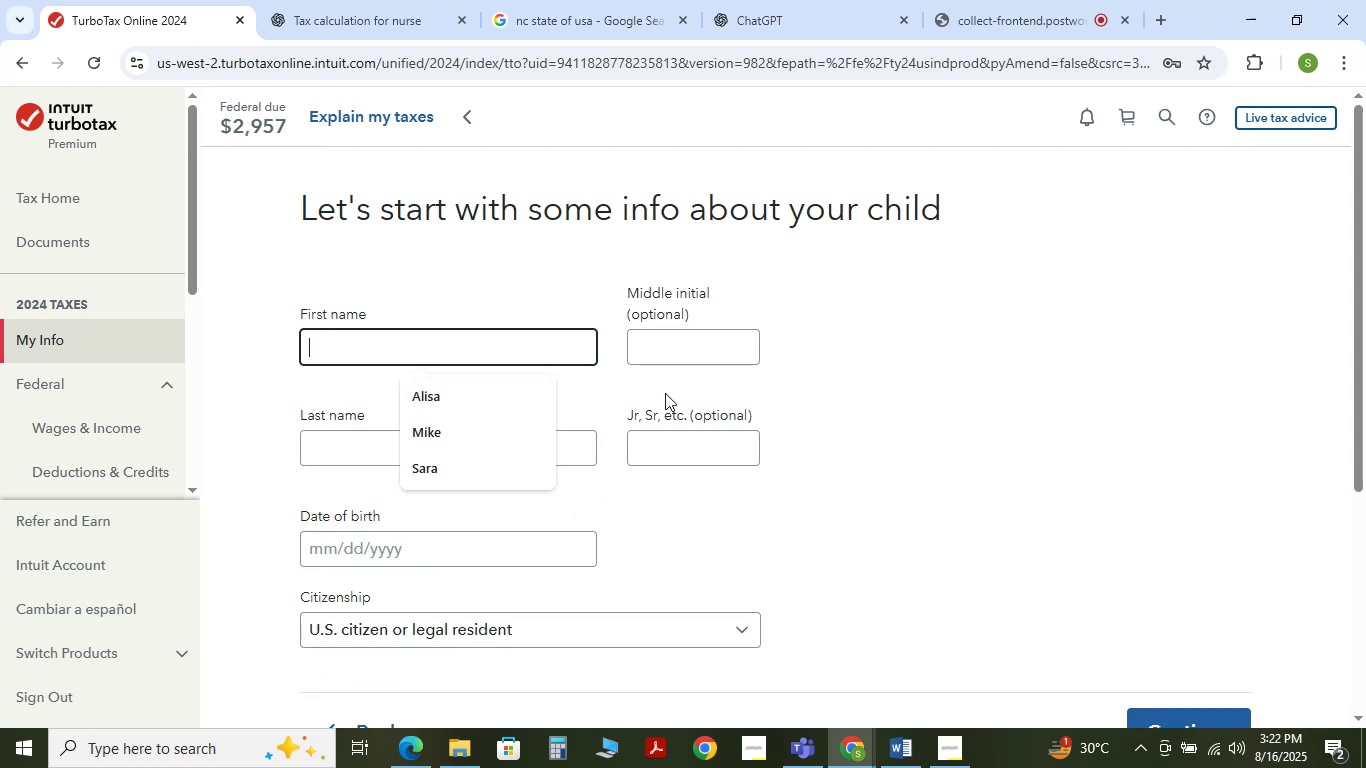 
hold_key(key=ShiftLeft, duration=1.16)
 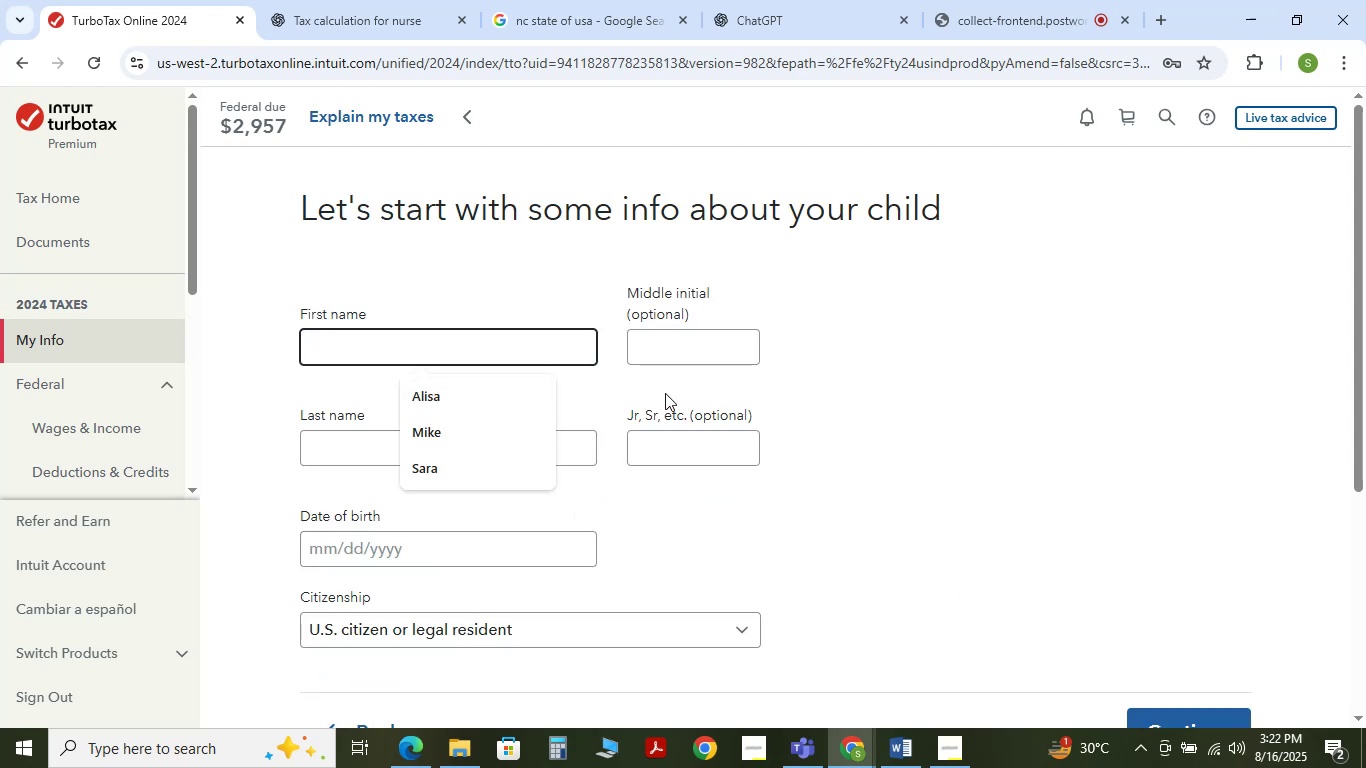 
type(Mark)
 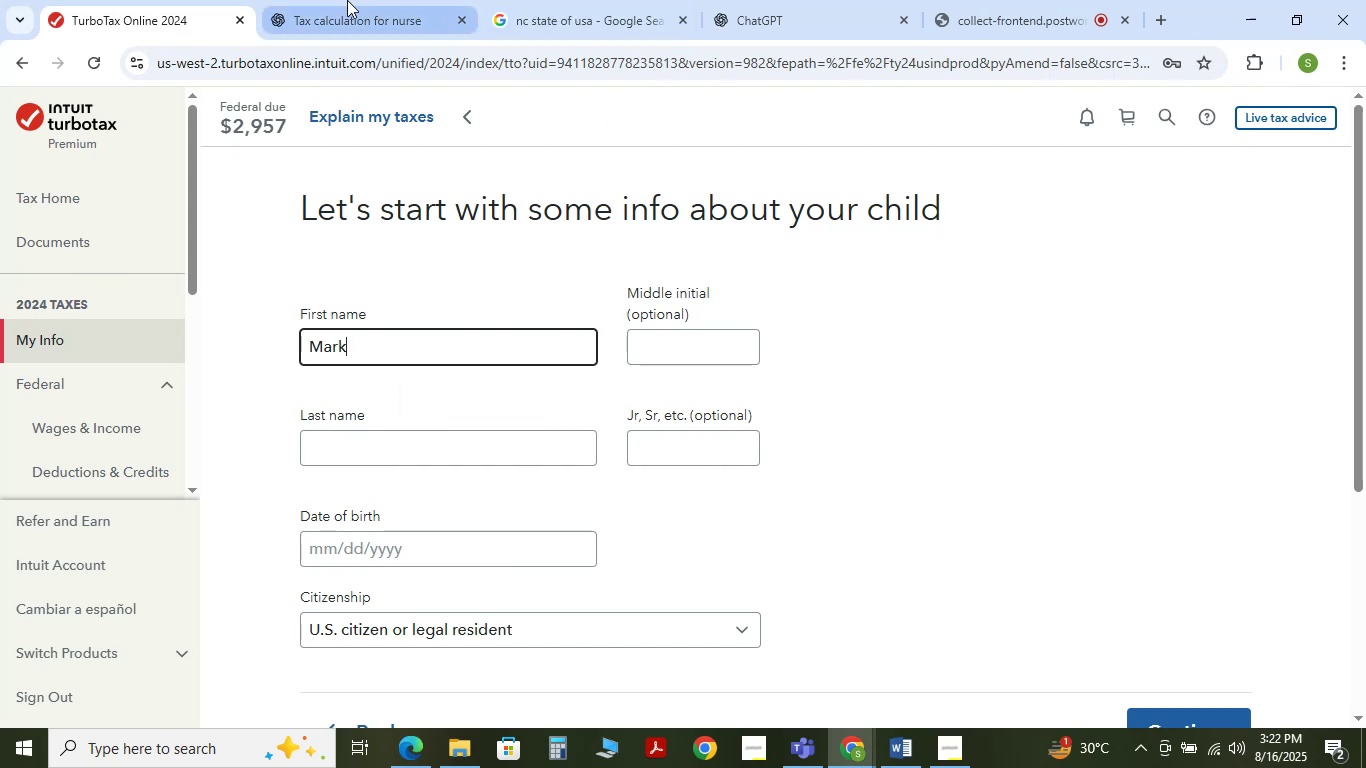 
key(Alt+Tab)
 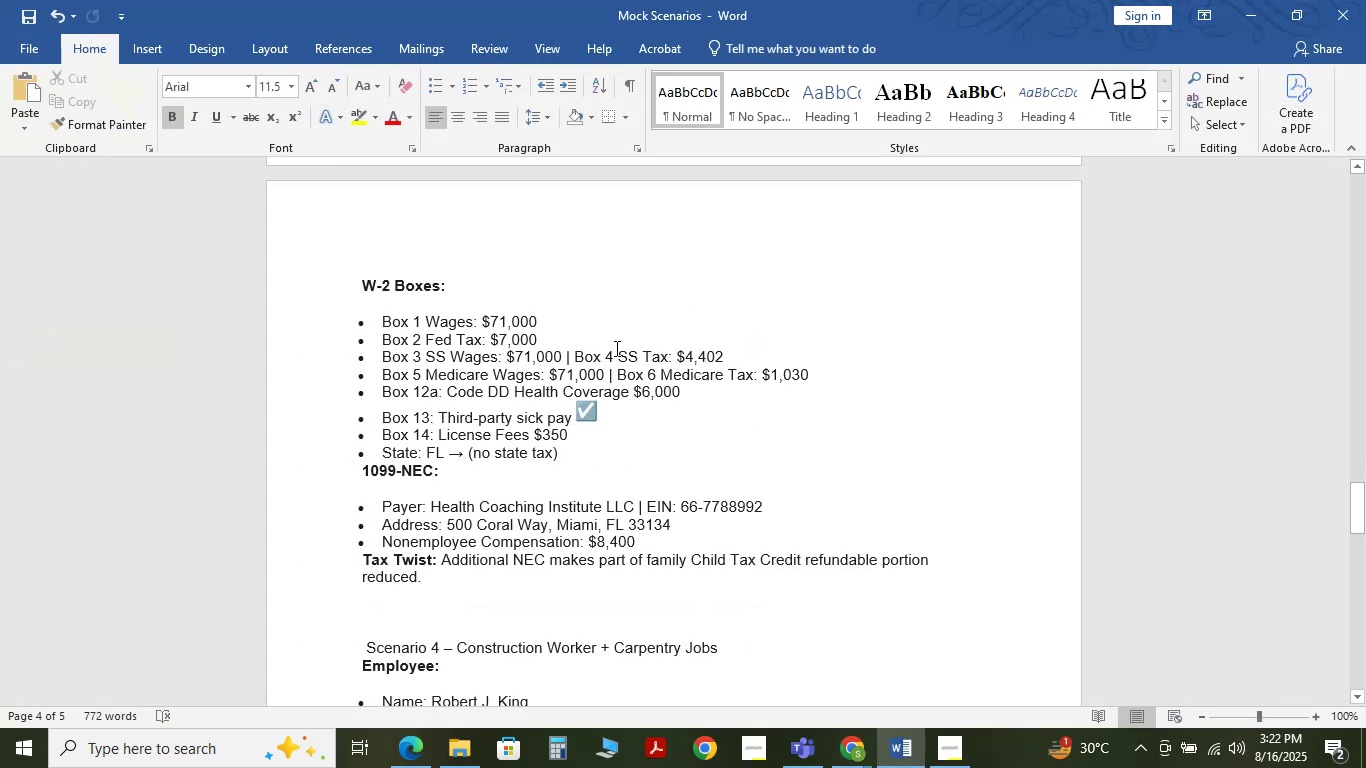 
scroll: coordinate [612, 348], scroll_direction: up, amount: 7.0
 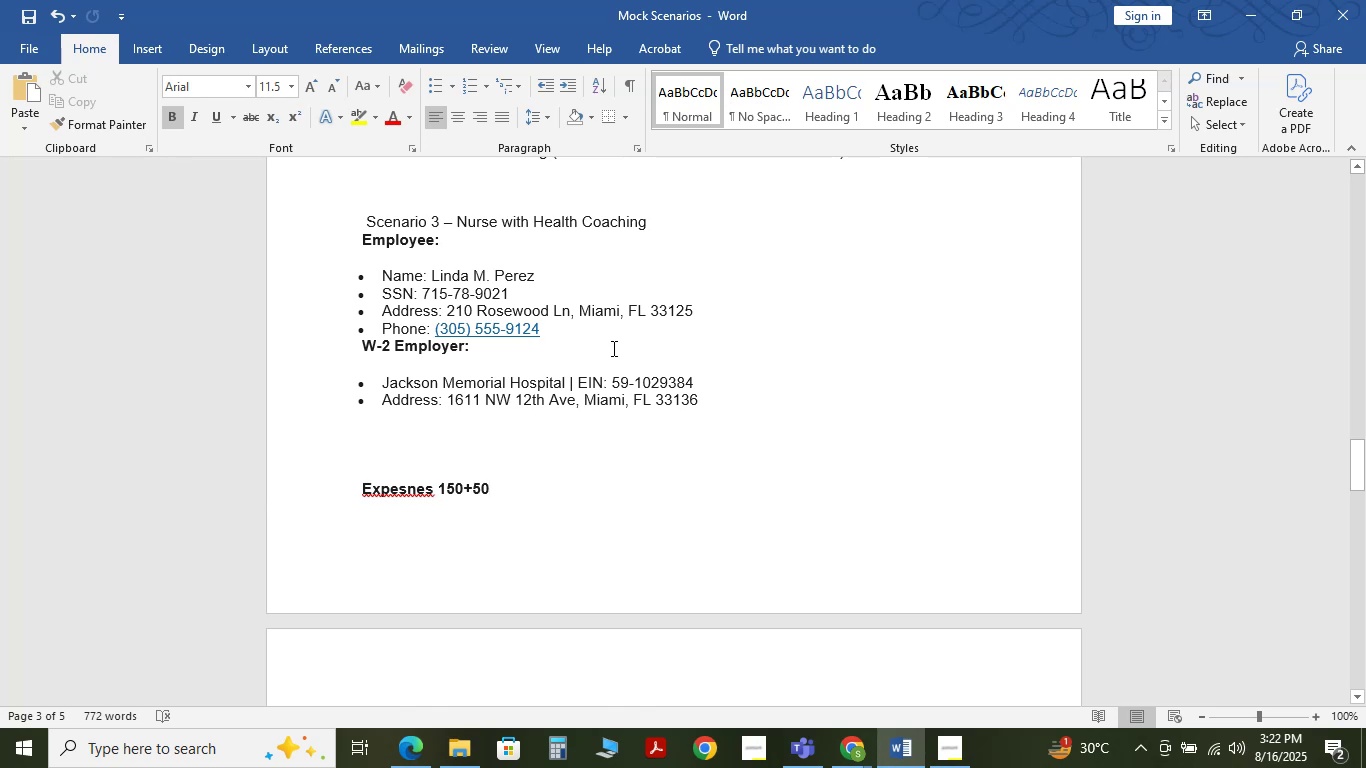 
key(Alt+Tab)
 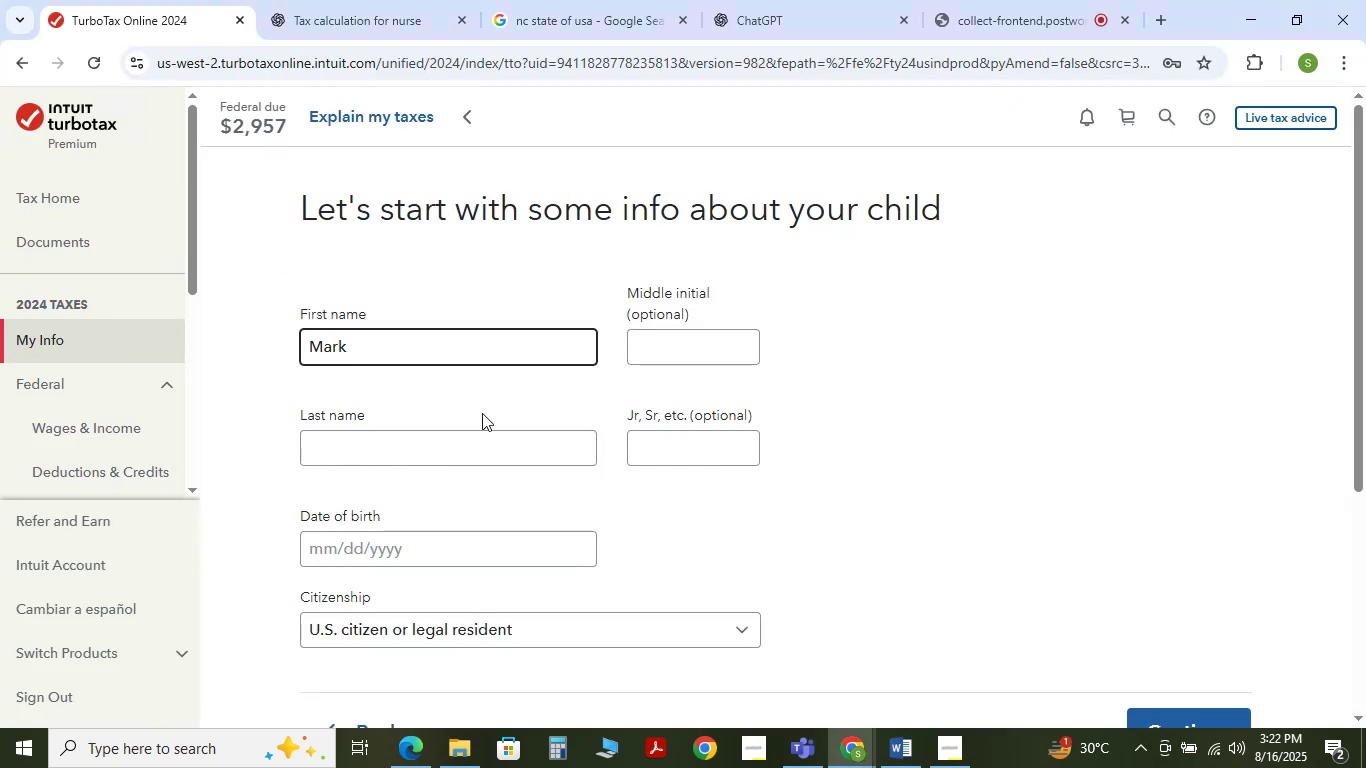 
left_click([460, 451])
 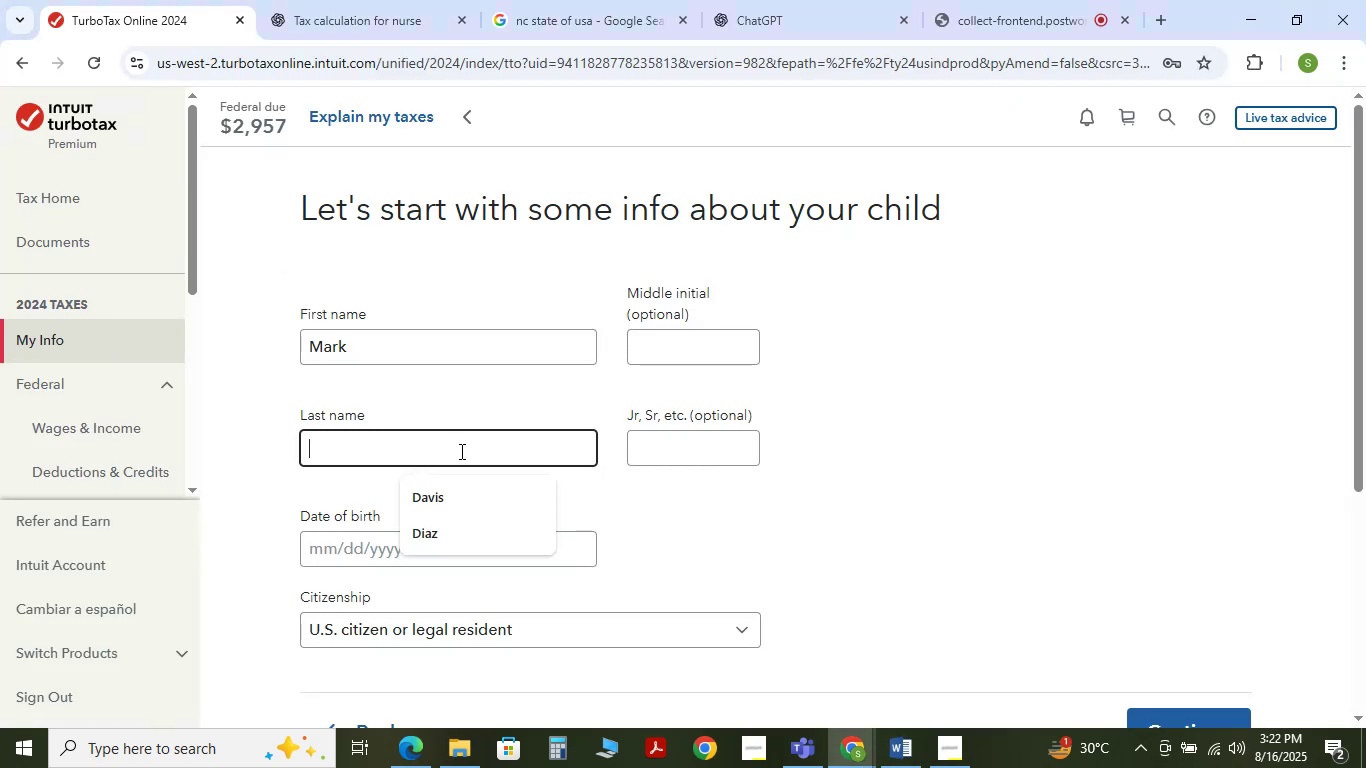 
type(Pre)
key(Backspace)
key(Backspace)
type(rez)
 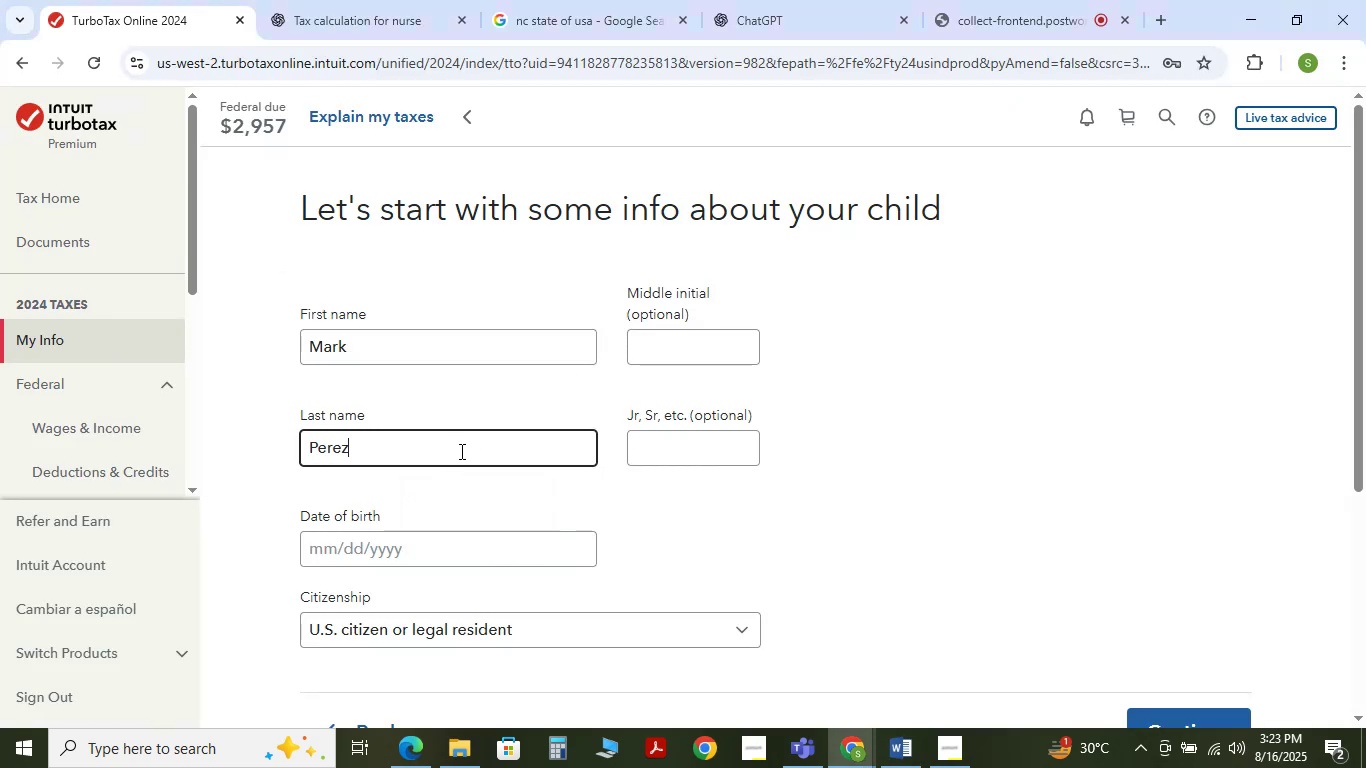 
left_click([468, 554])
 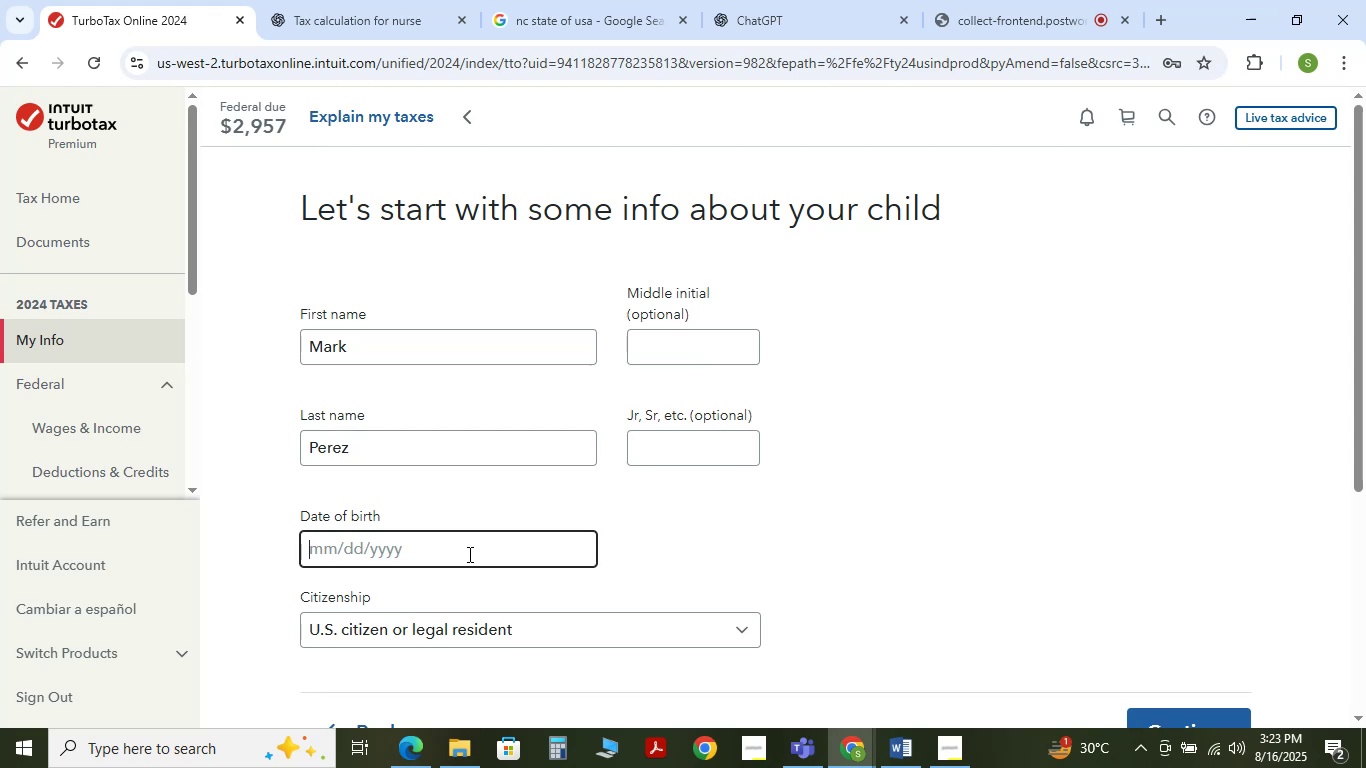 
key(Numpad1)
 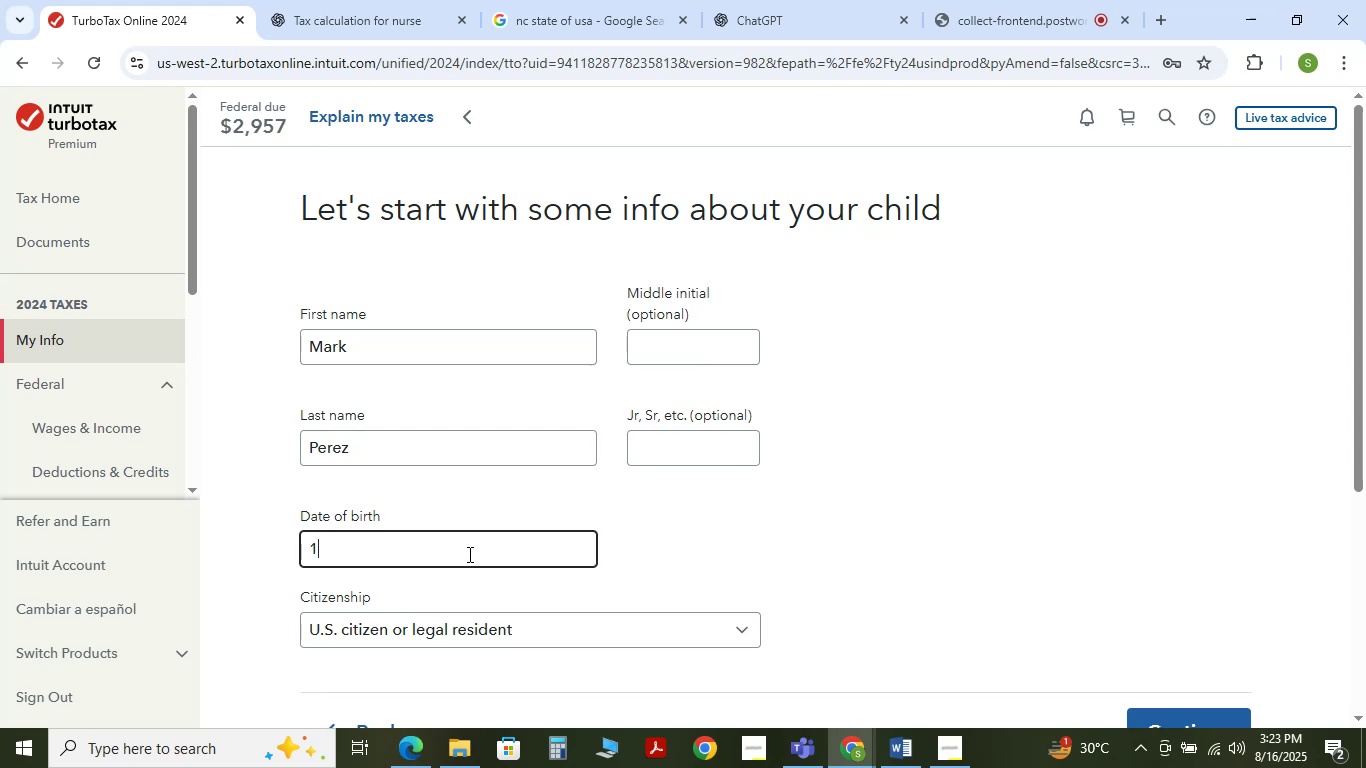 
key(Numpad2)
 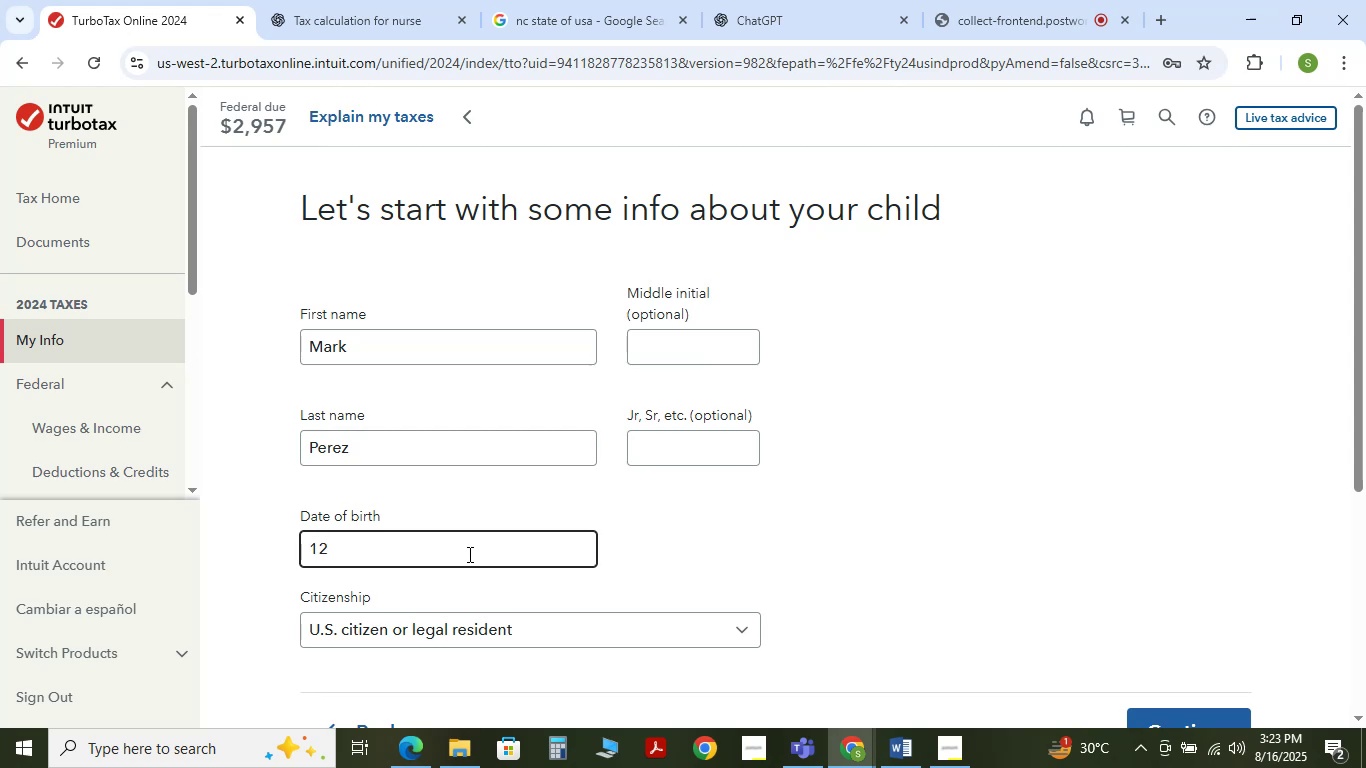 
key(Numpad0)
 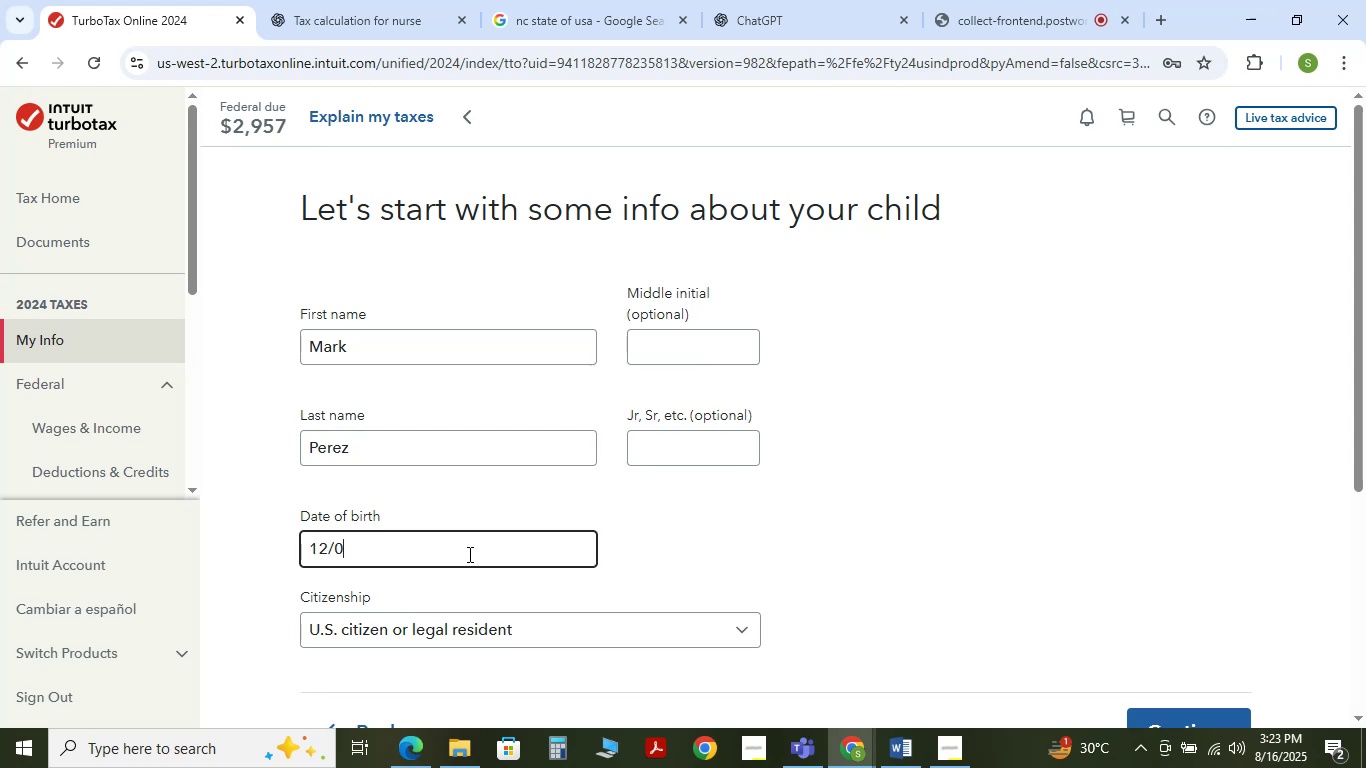 
key(Numpad1)
 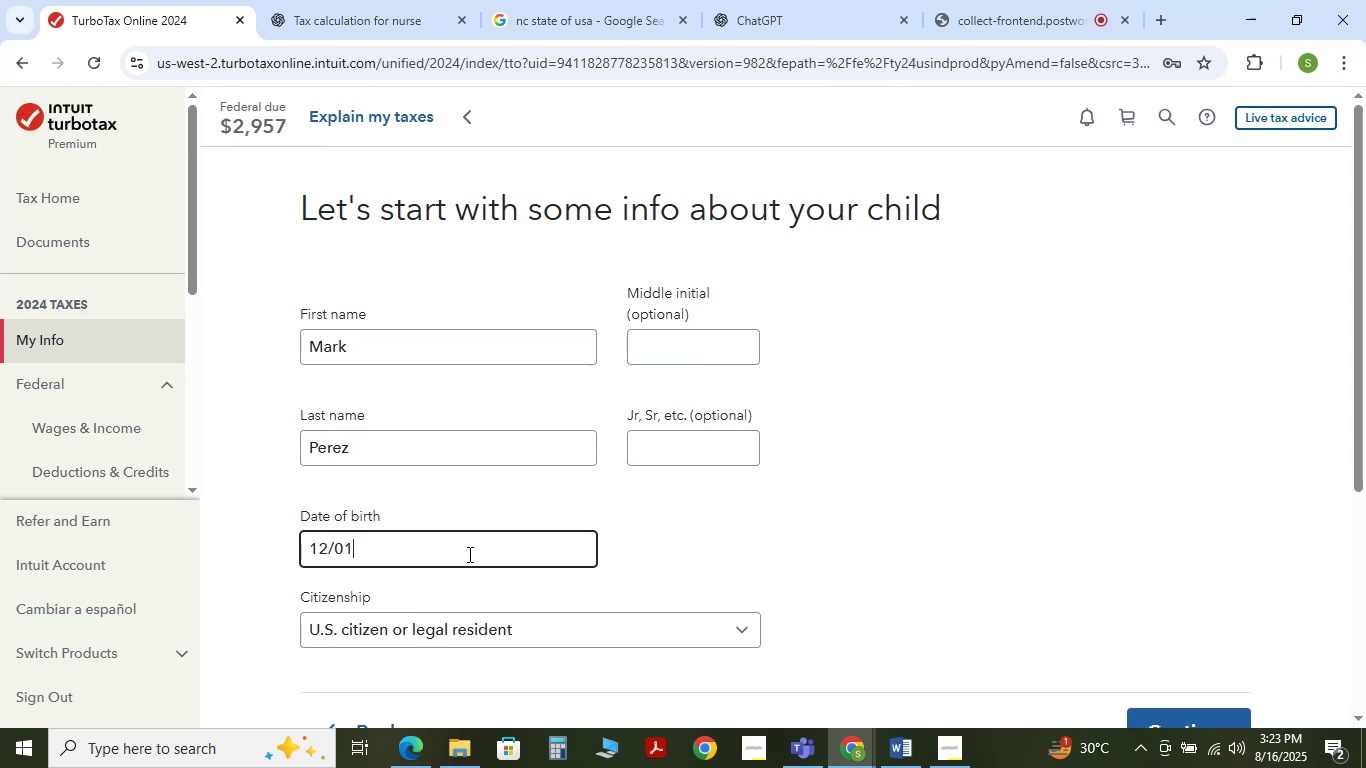 
key(Numpad2)
 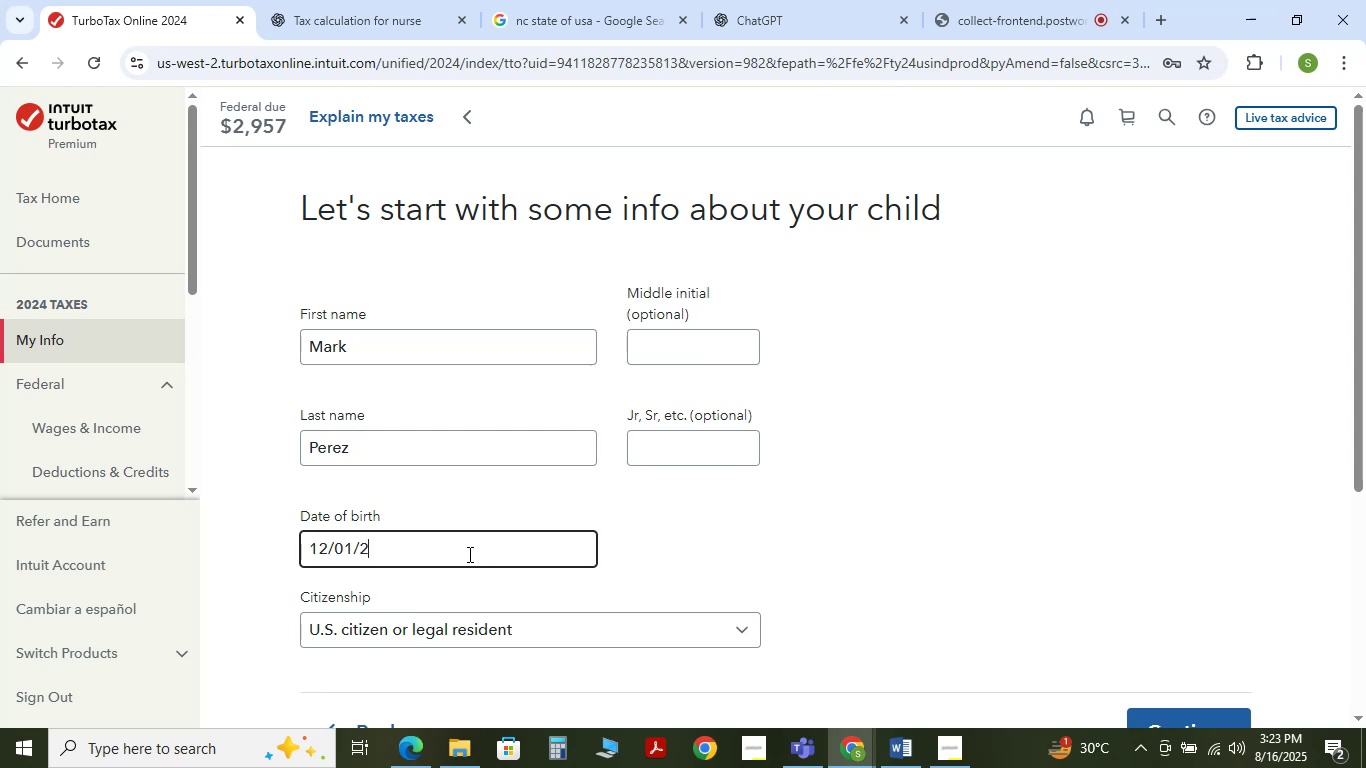 
key(Numpad0)
 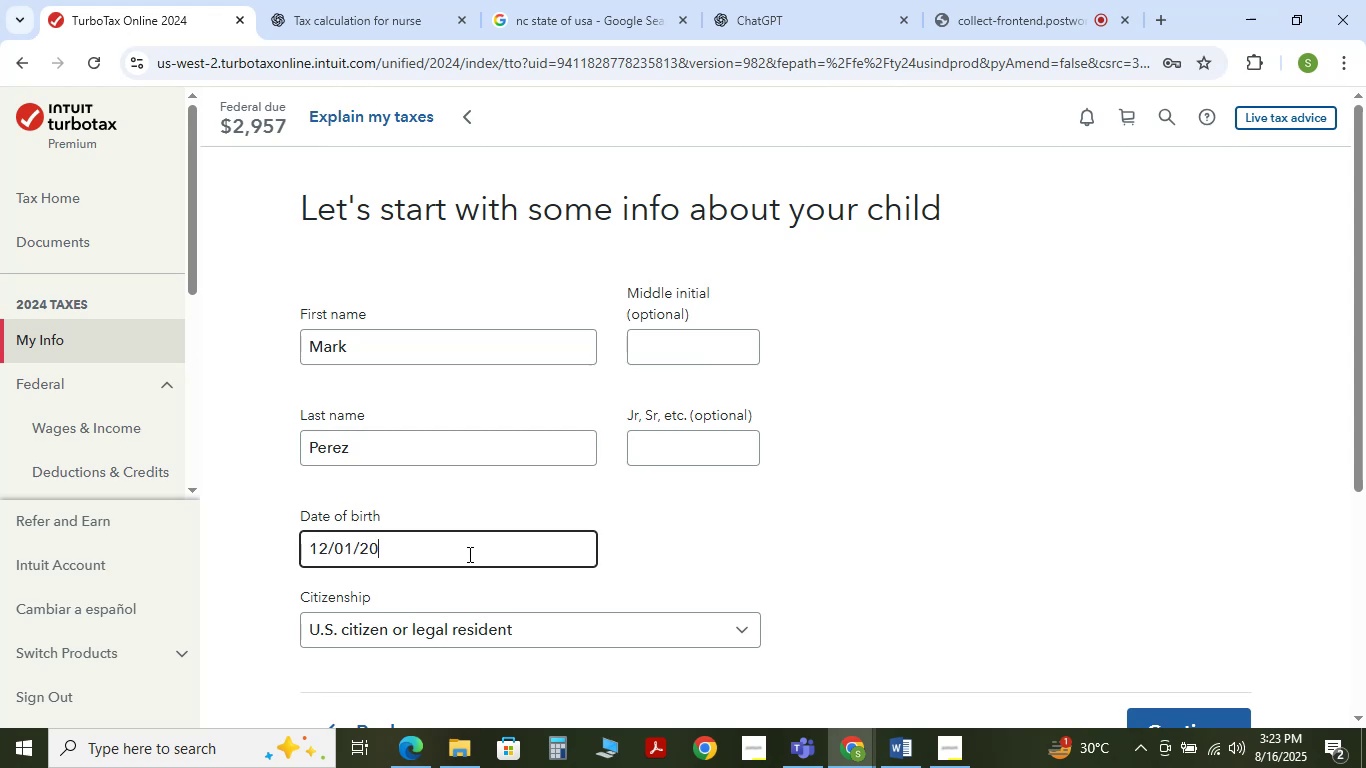 
key(Numpad2)
 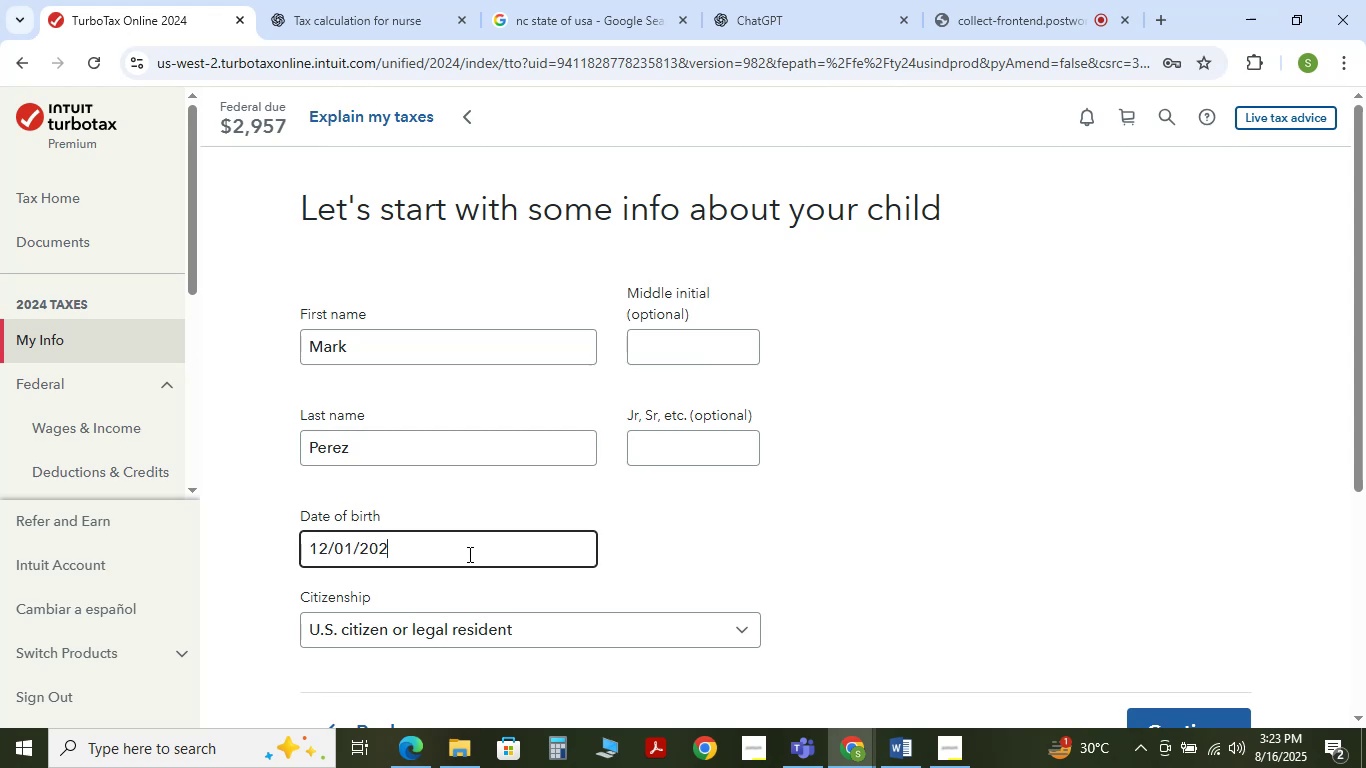 
key(Numpad2)
 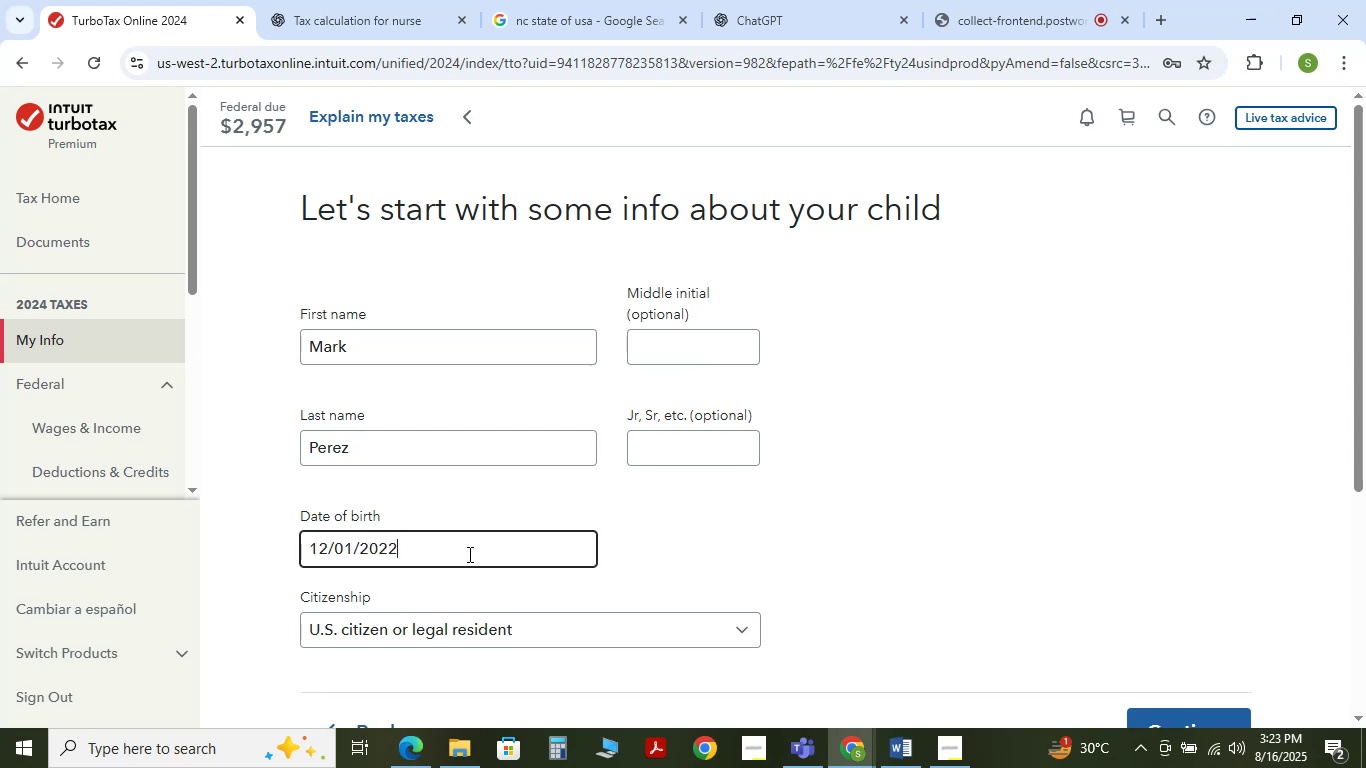 
scroll: coordinate [802, 491], scroll_direction: down, amount: 2.0
 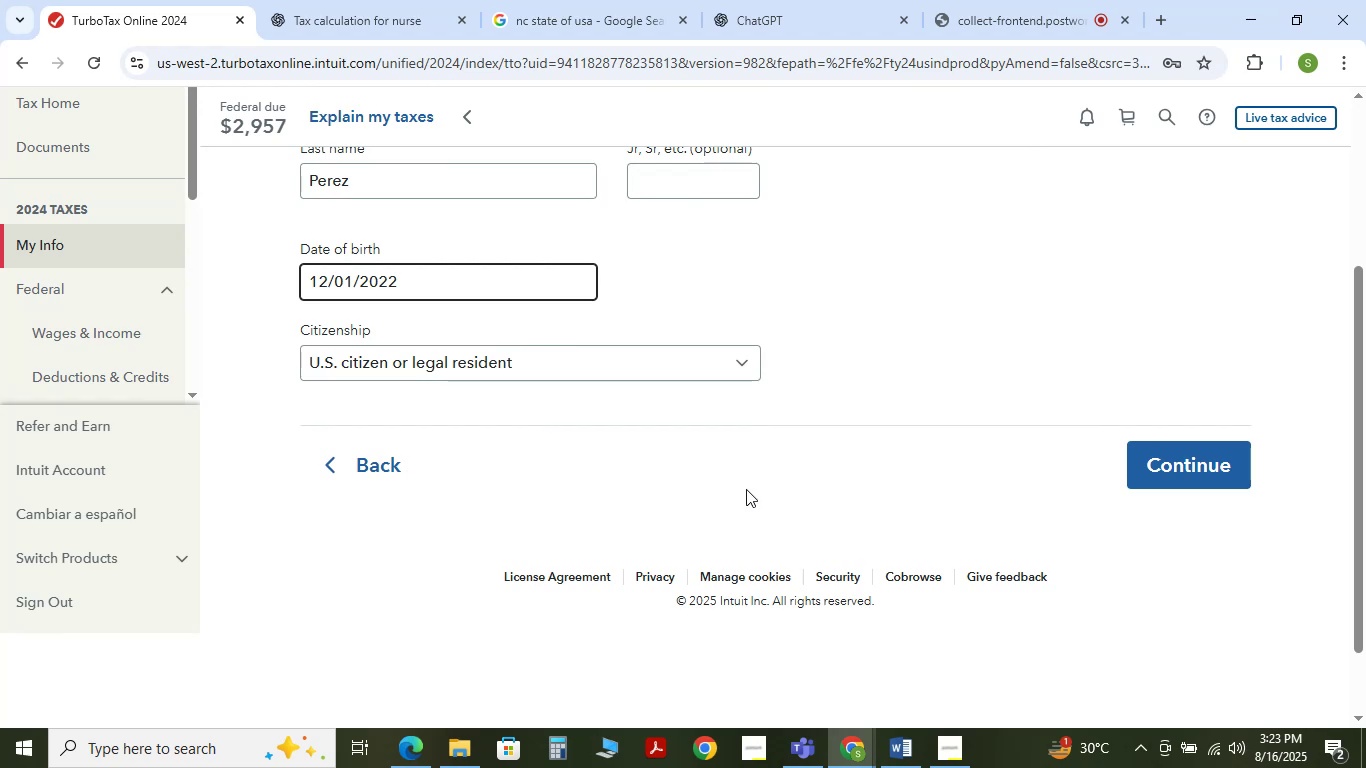 
scroll: coordinate [720, 484], scroll_direction: up, amount: 2.0
 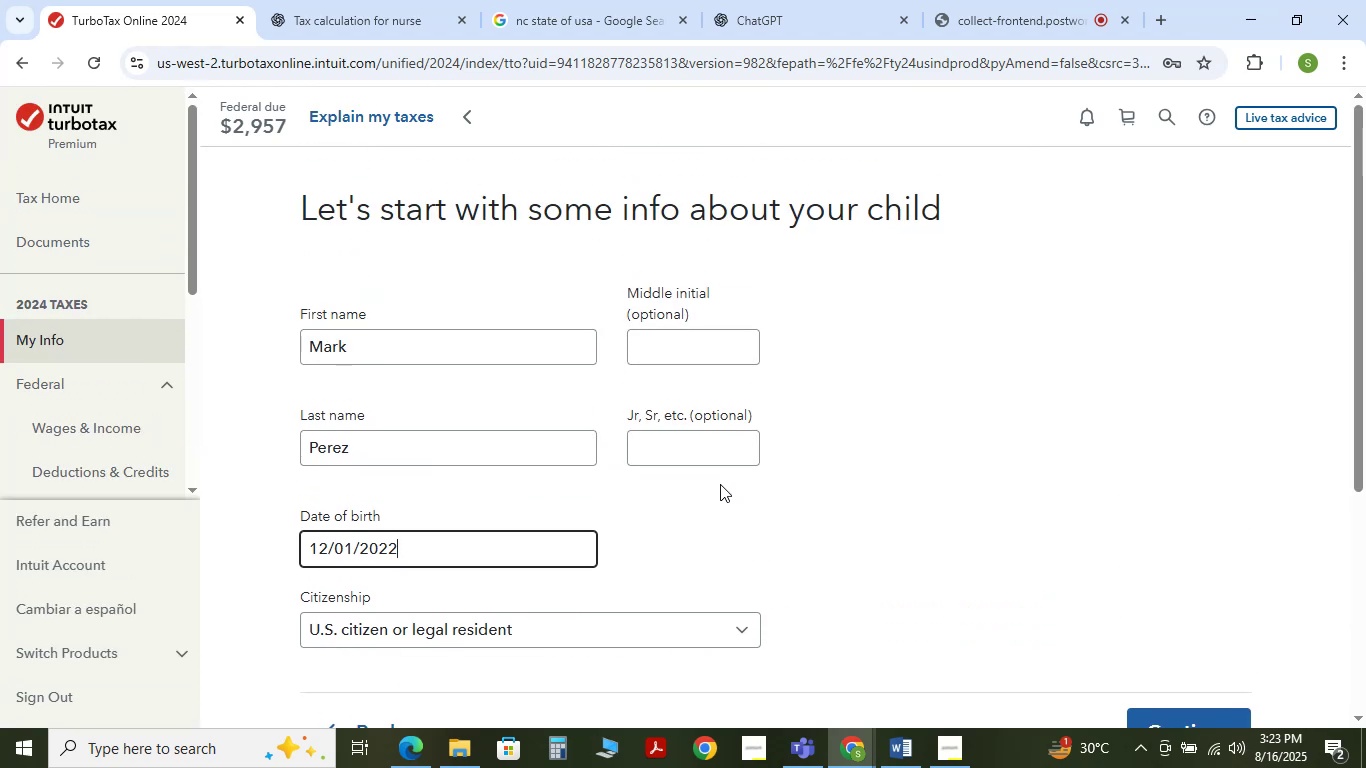 
scroll: coordinate [720, 484], scroll_direction: down, amount: 2.0
 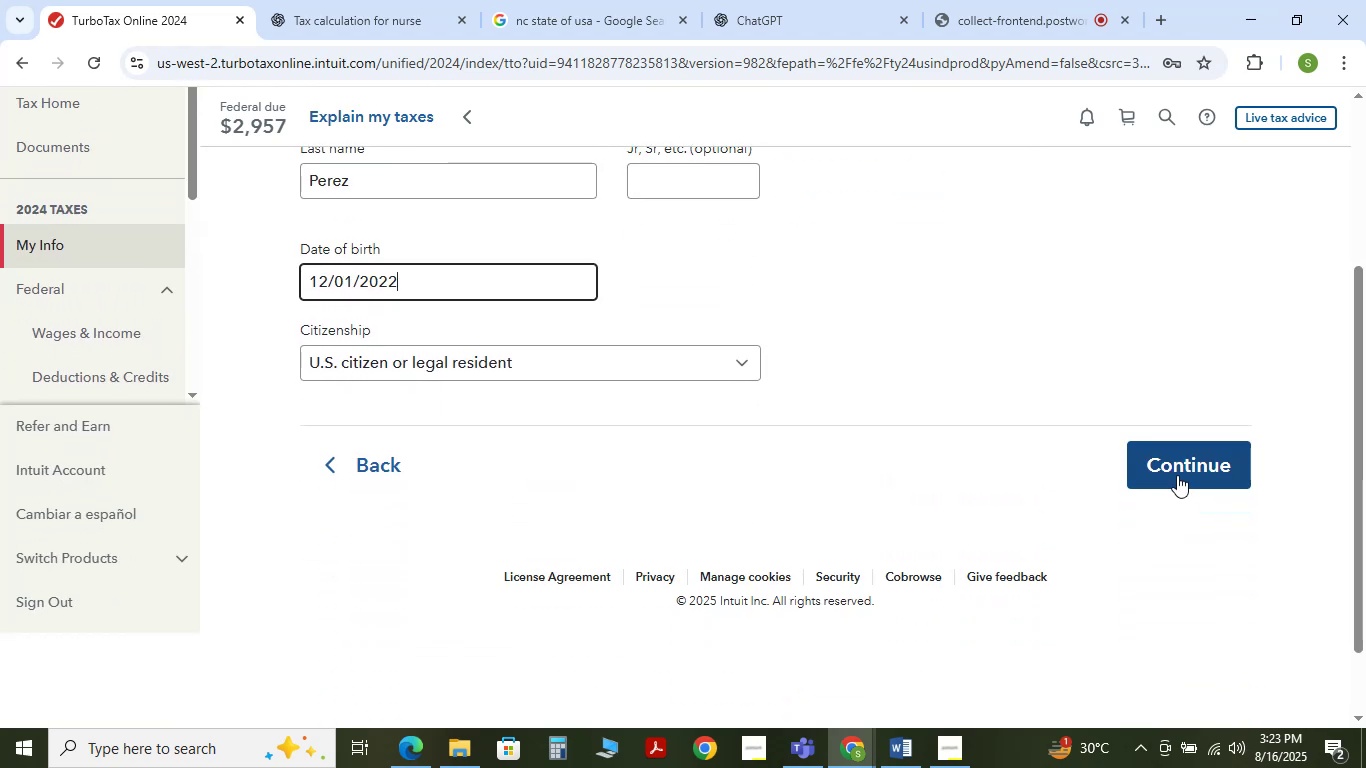 
left_click([1198, 475])
 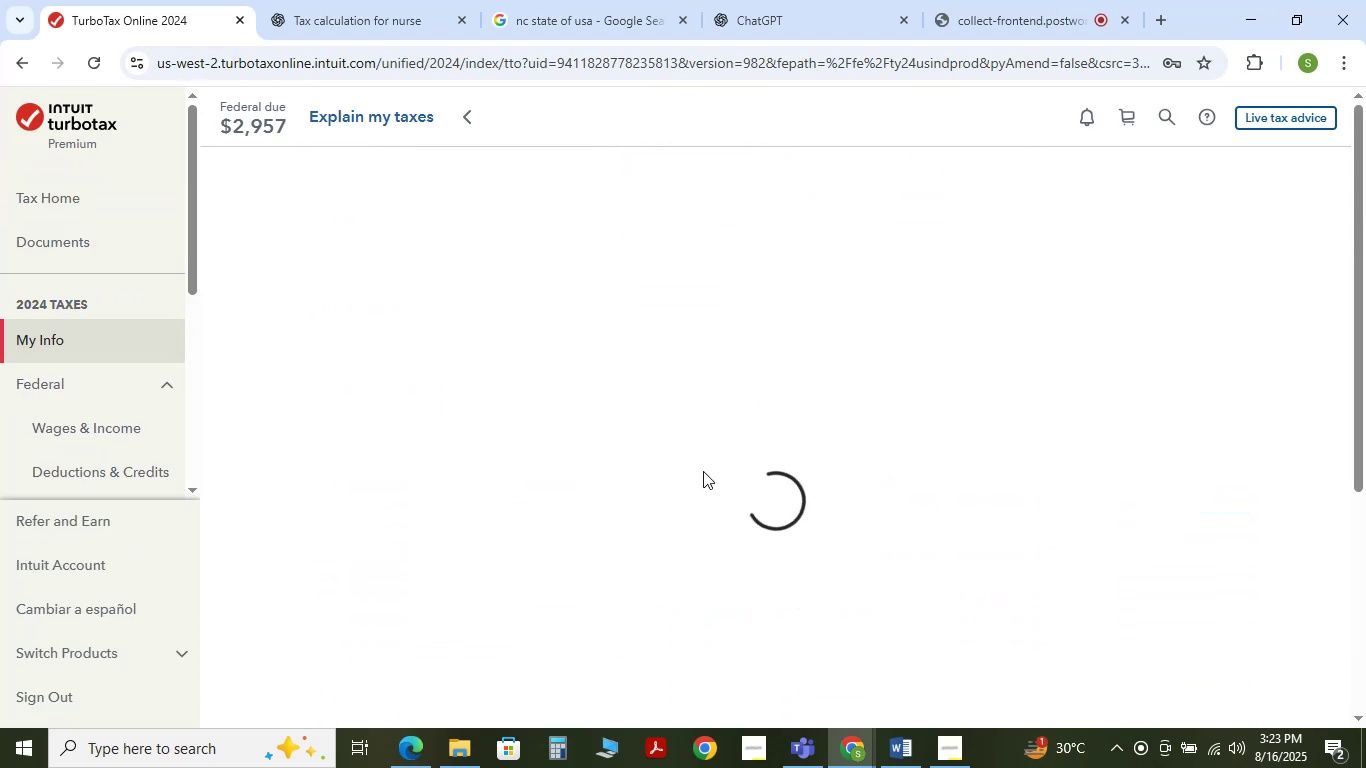 
mouse_move([658, 439])
 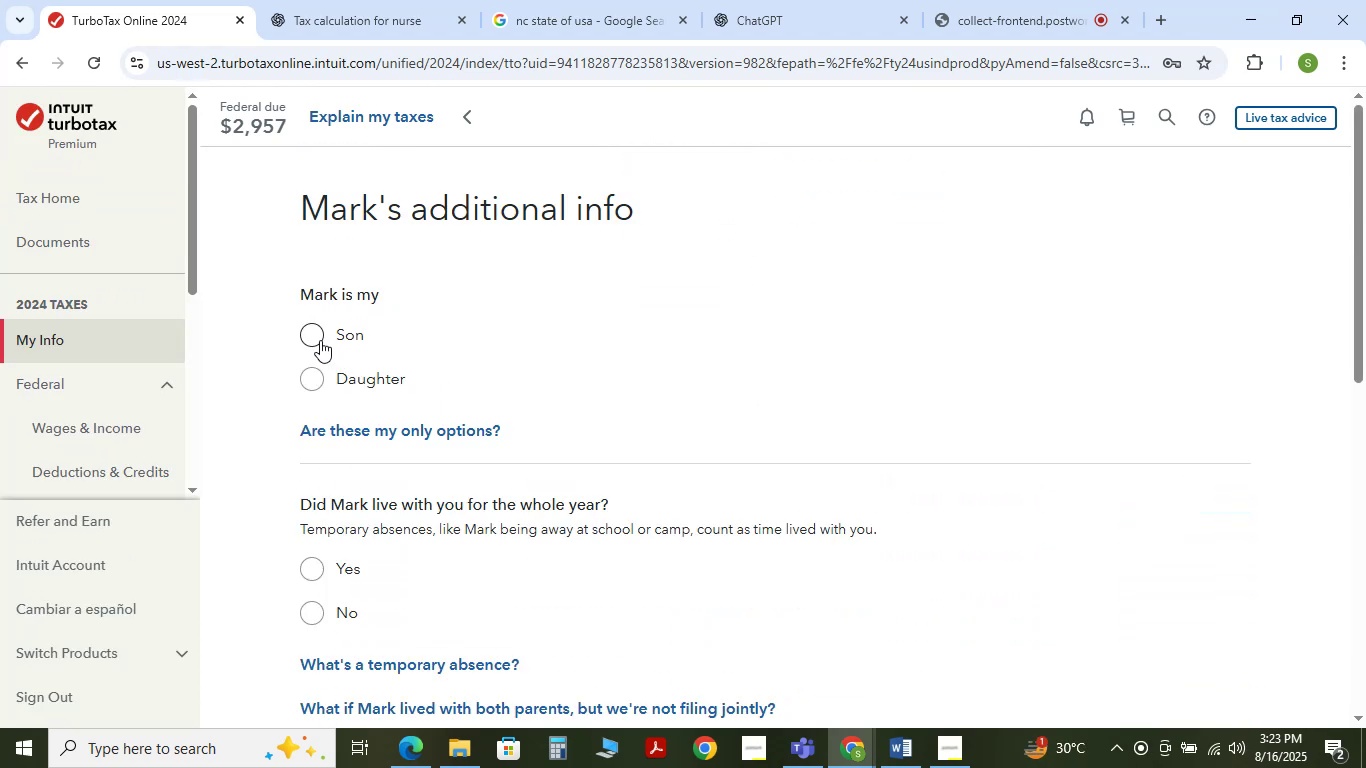 
left_click([315, 337])
 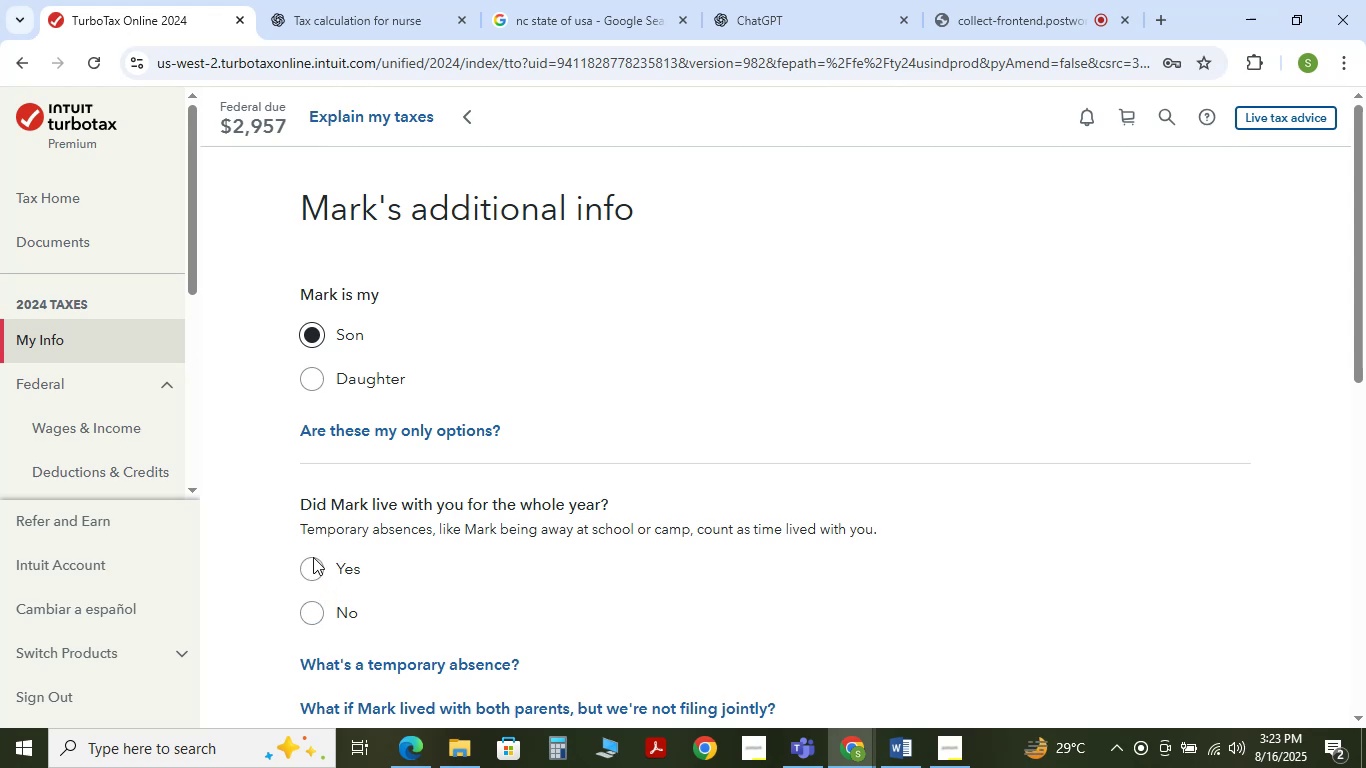 
wait(5.45)
 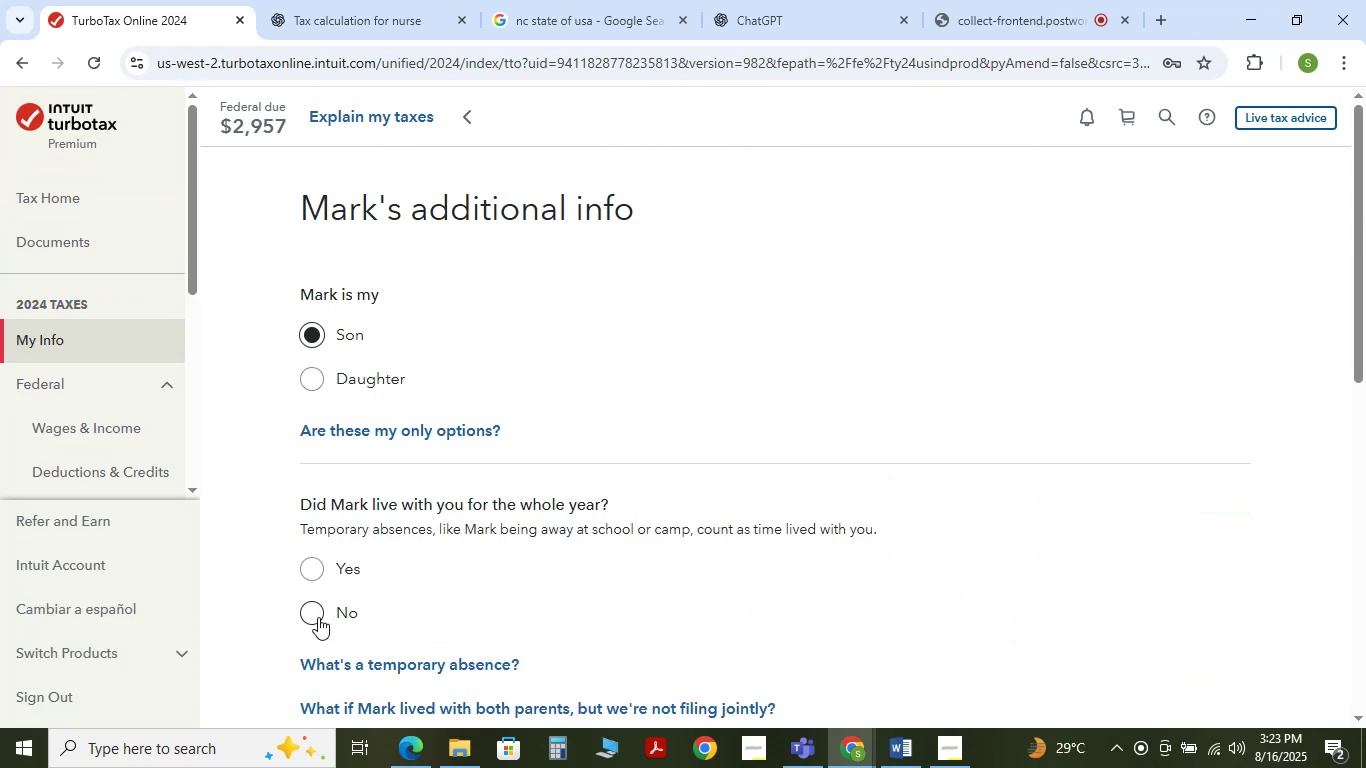 
left_click([319, 571])
 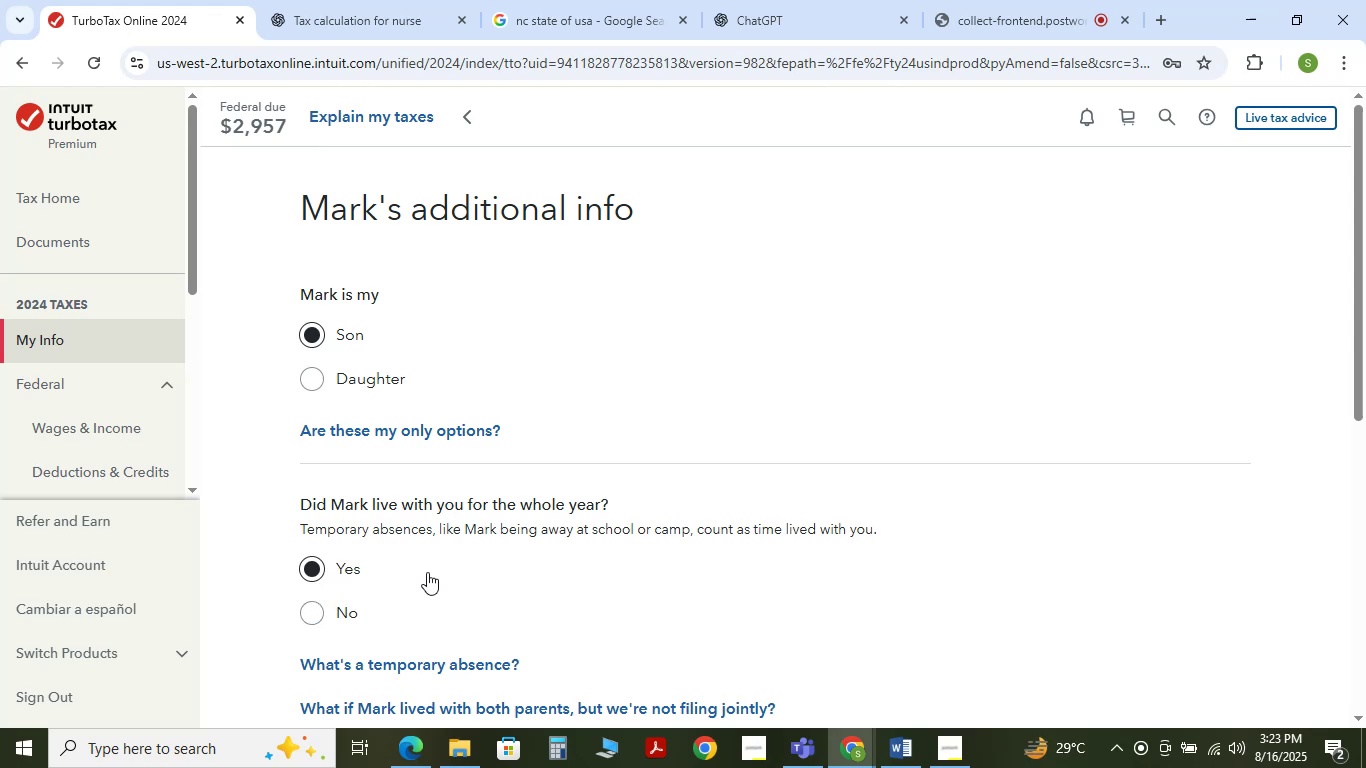 
scroll: coordinate [487, 602], scroll_direction: down, amount: 2.0
 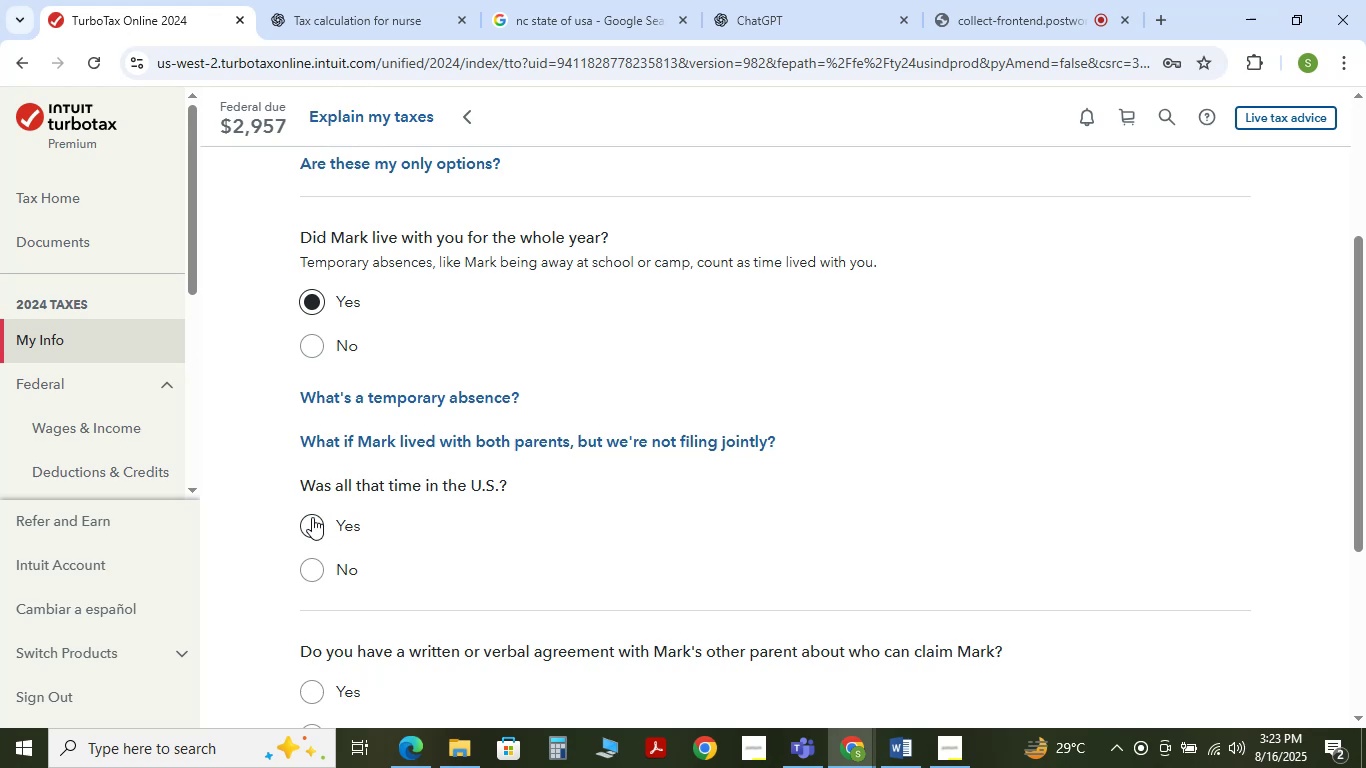 
wait(30.19)
 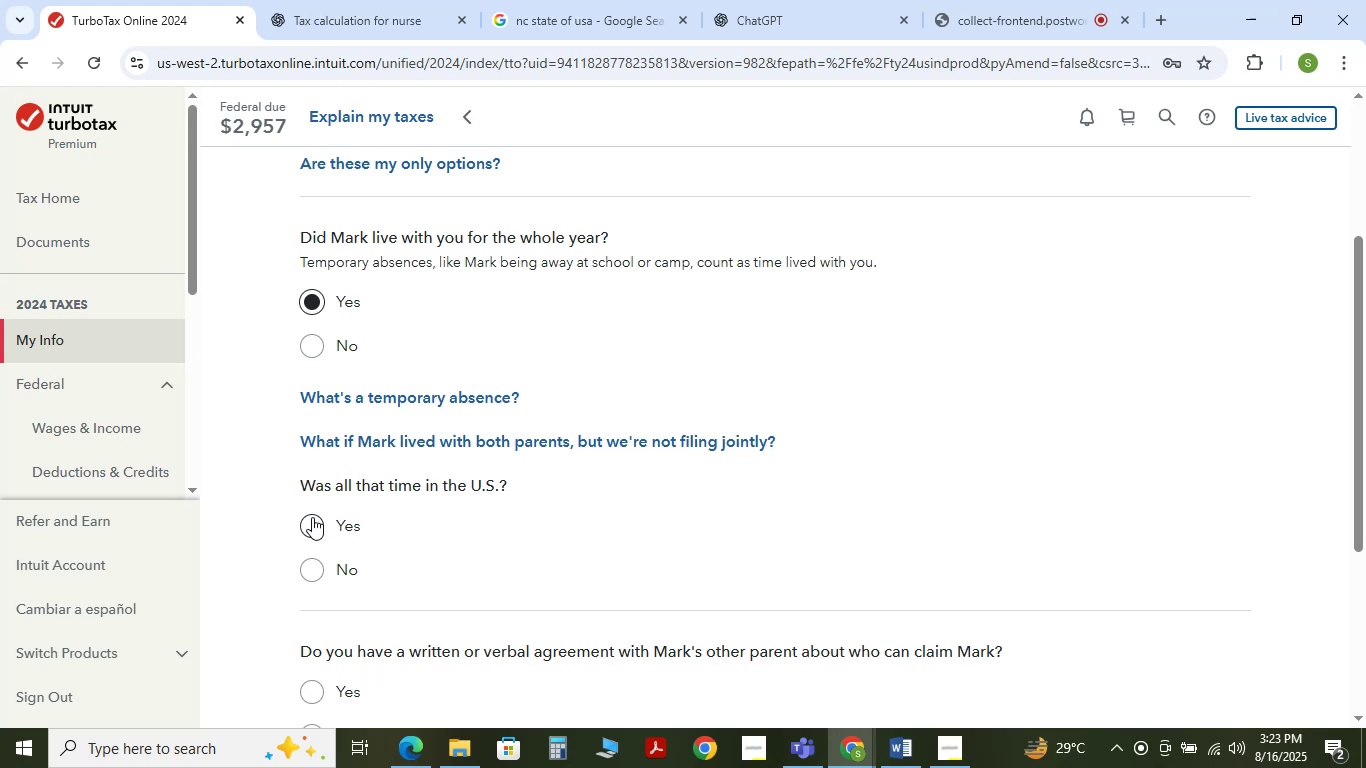 
left_click([316, 515])
 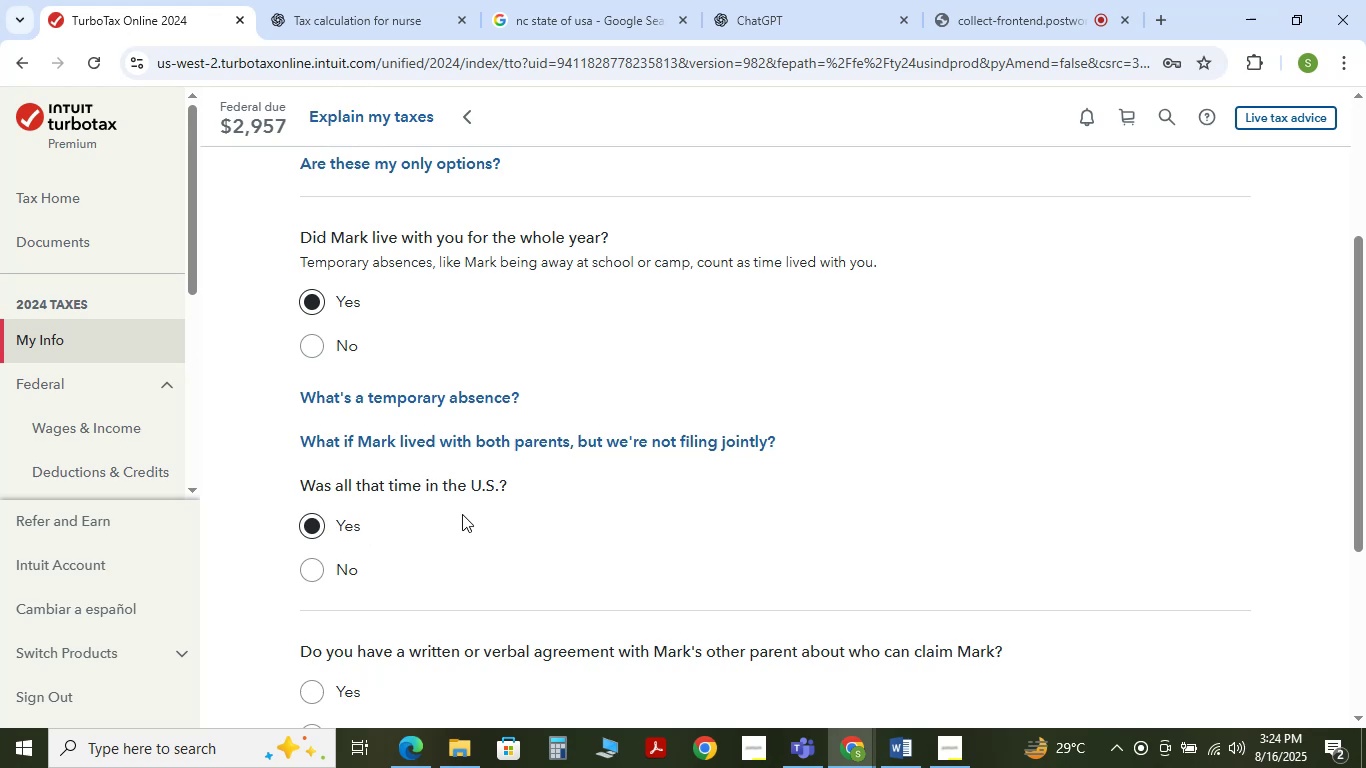 
scroll: coordinate [486, 518], scroll_direction: down, amount: 1.0
 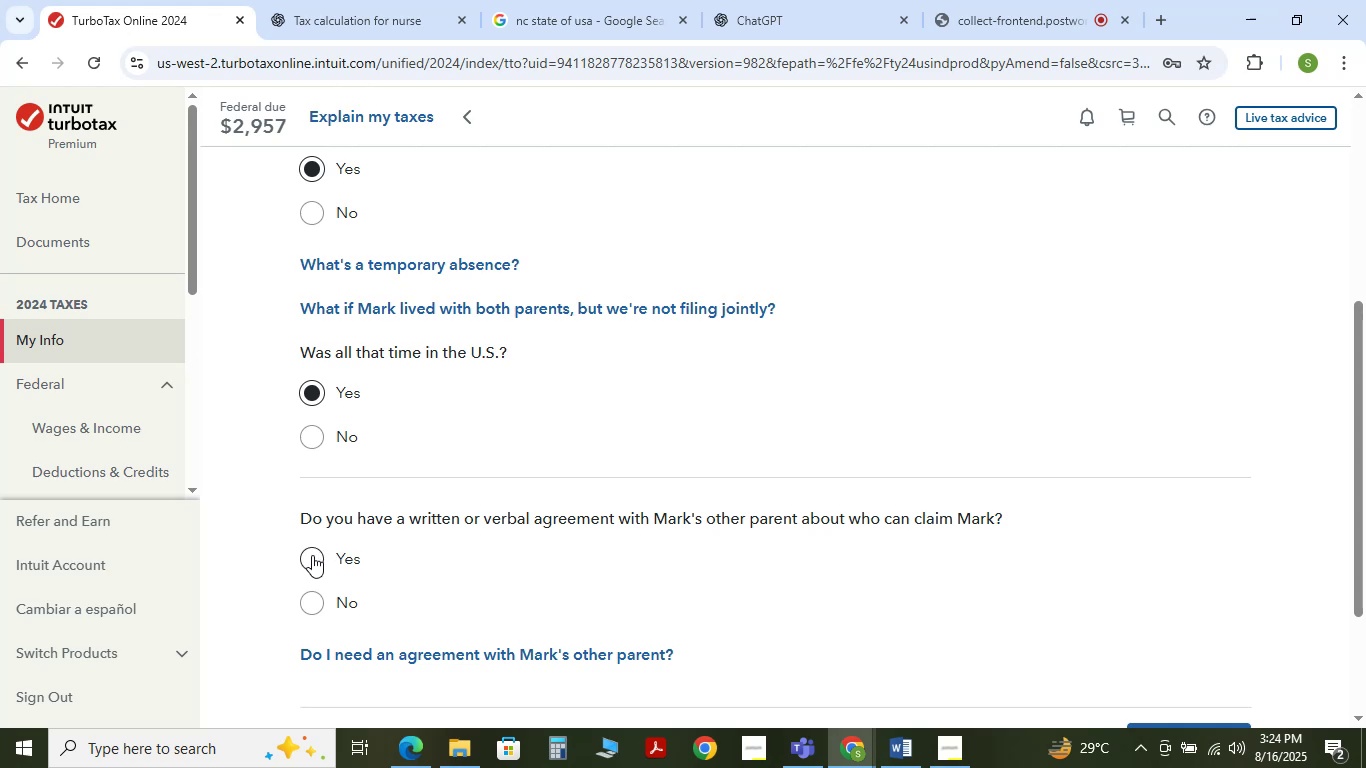 
wait(18.0)
 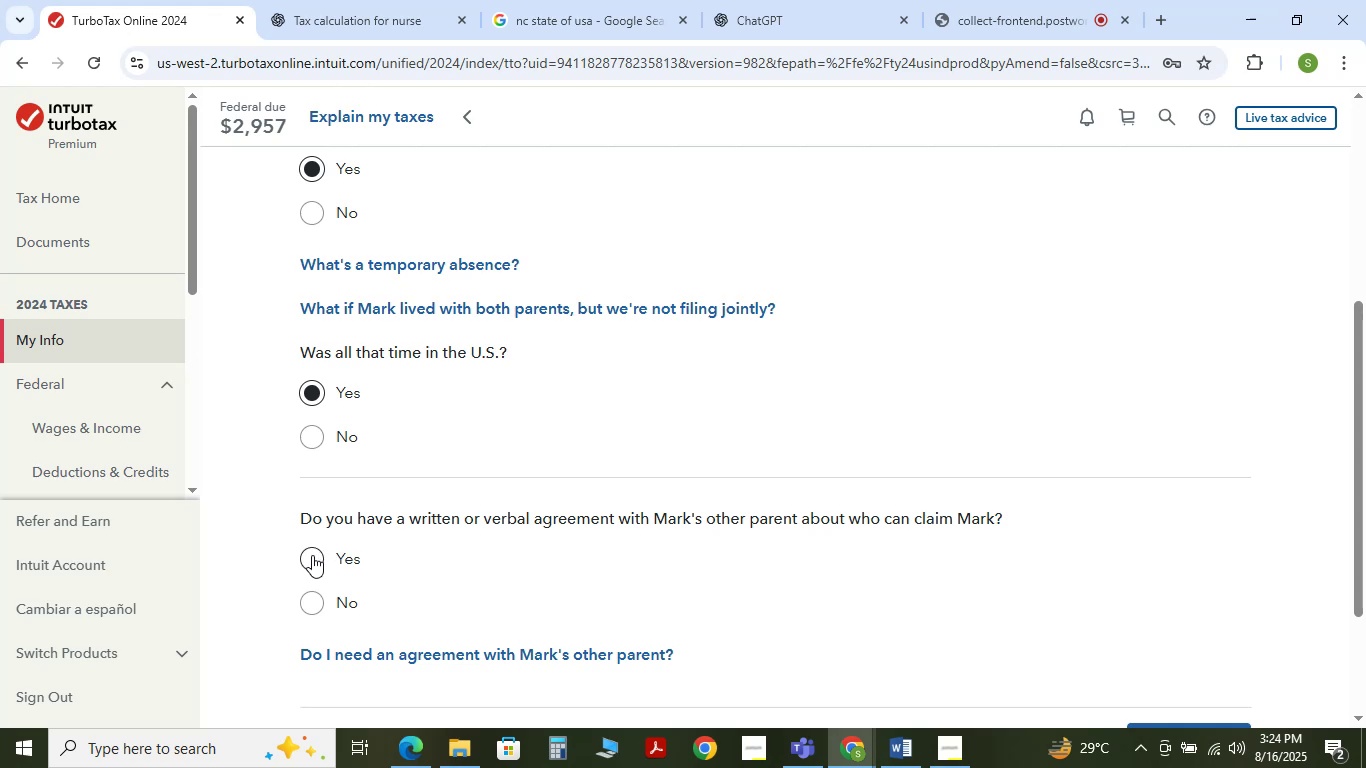 
left_click([312, 555])
 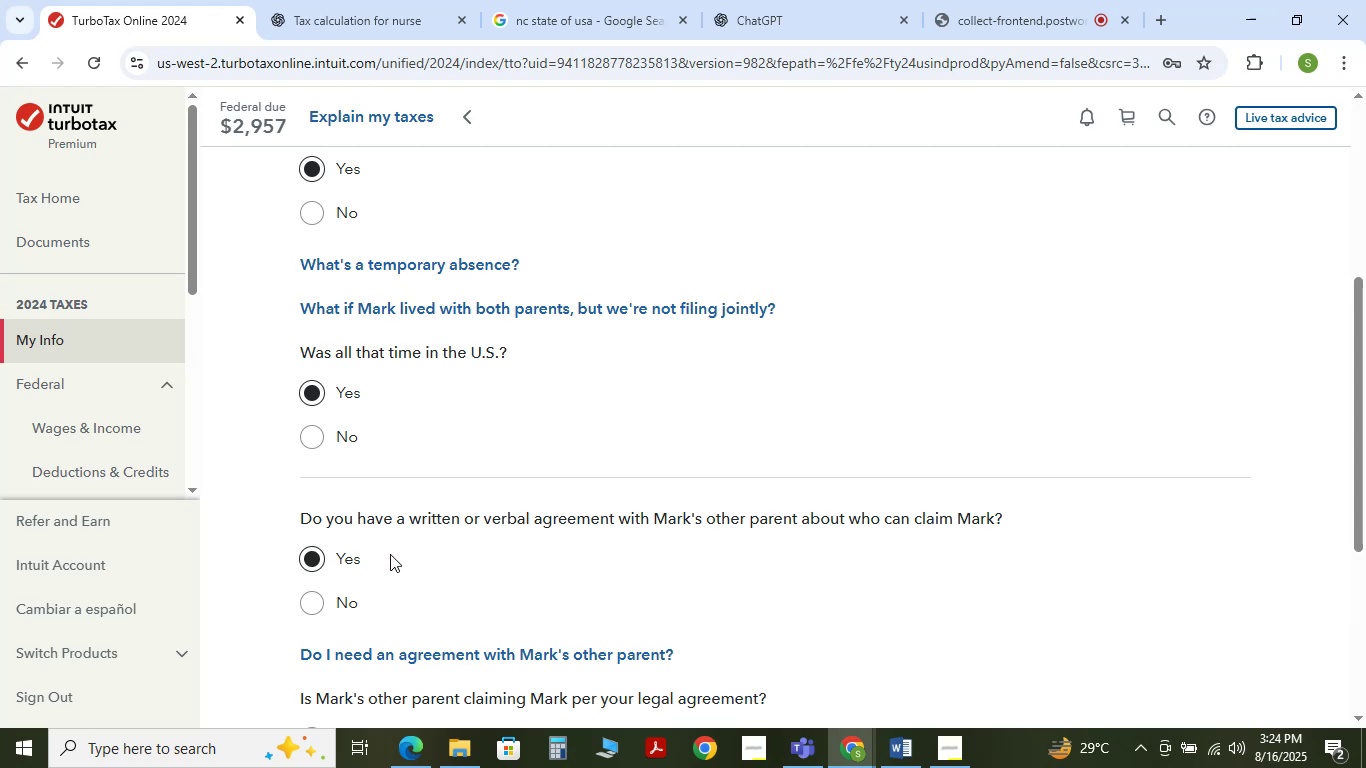 
scroll: coordinate [390, 554], scroll_direction: down, amount: 1.0
 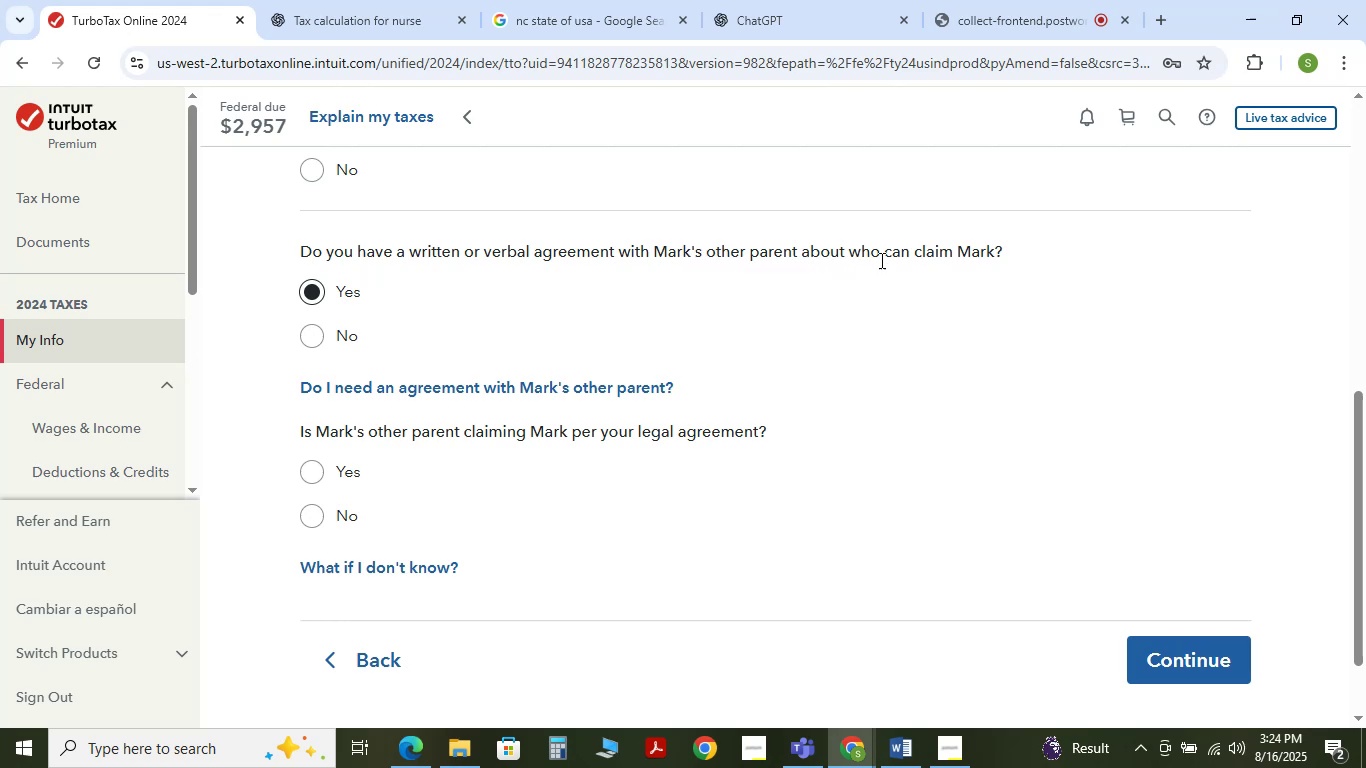 
wait(20.87)
 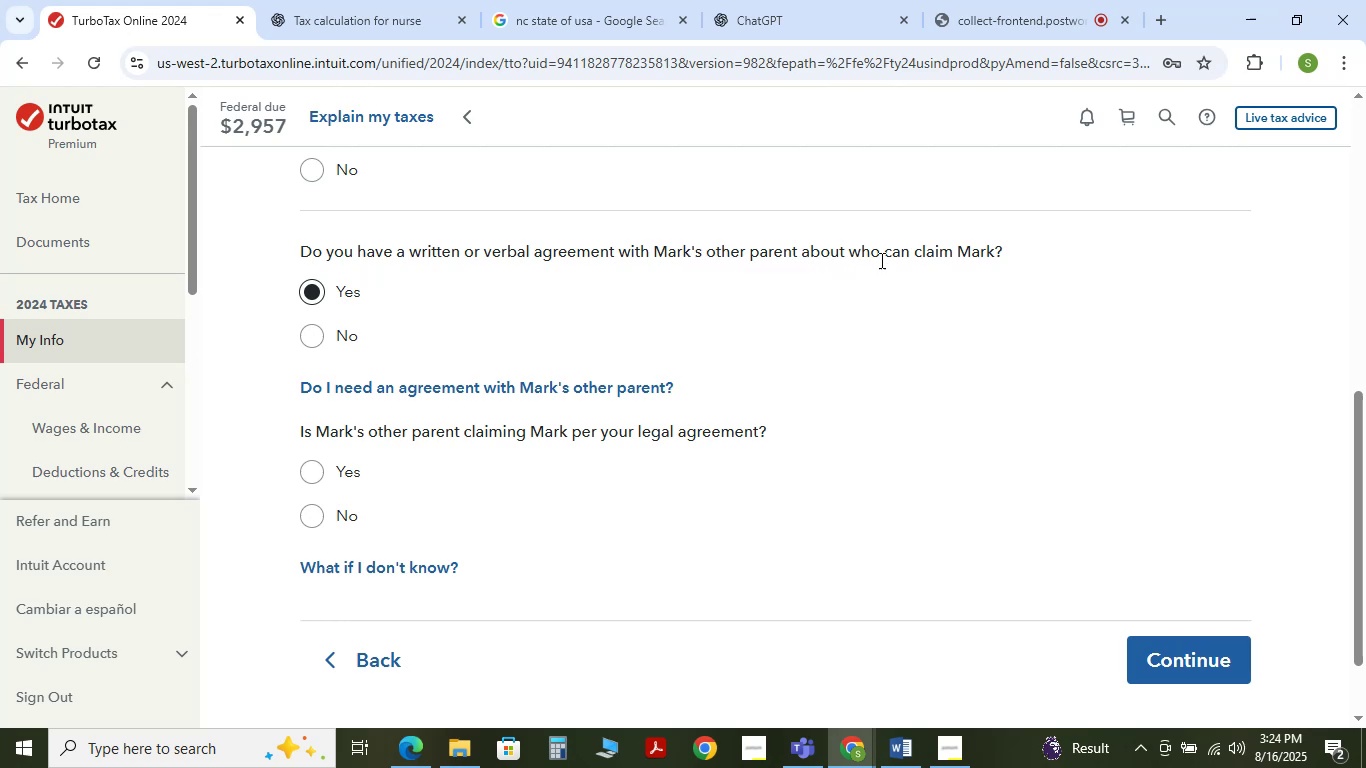 
left_click([312, 467])
 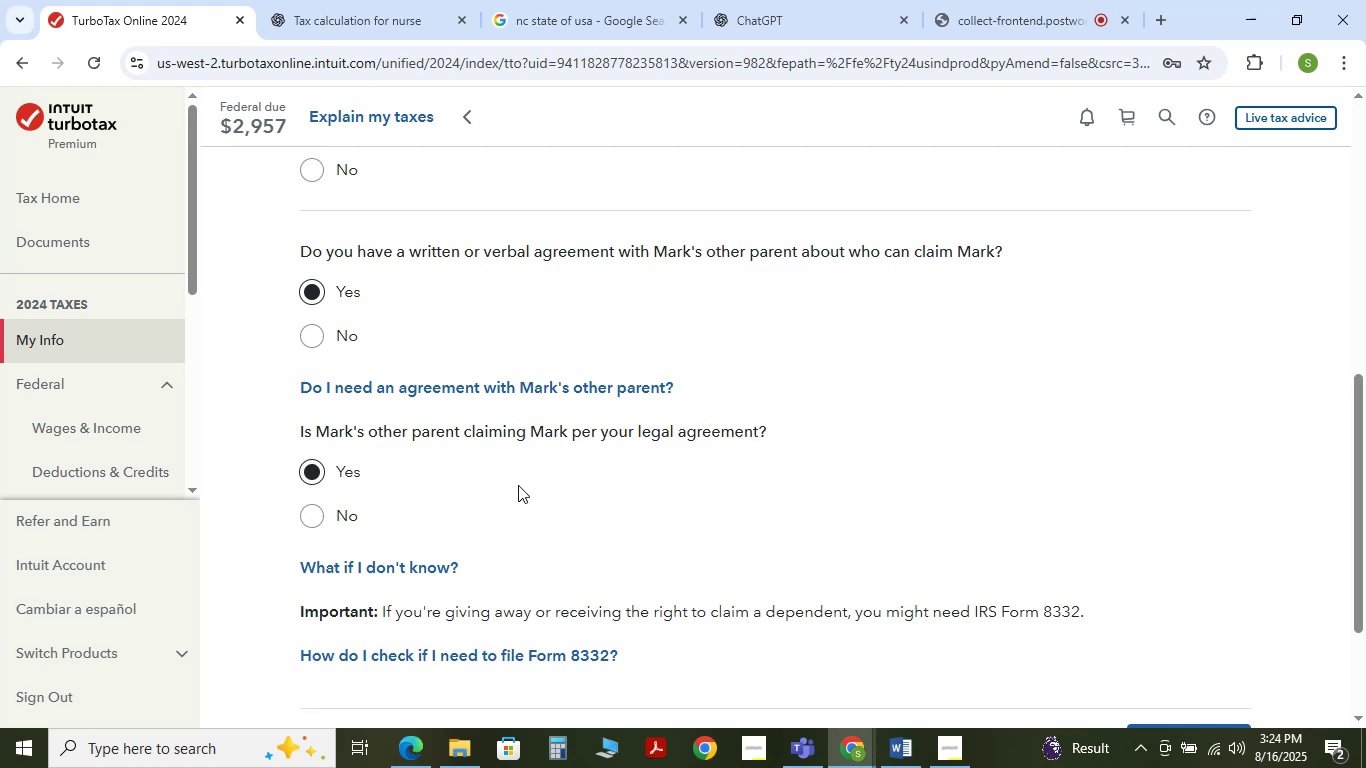 
scroll: coordinate [519, 488], scroll_direction: down, amount: 1.0
 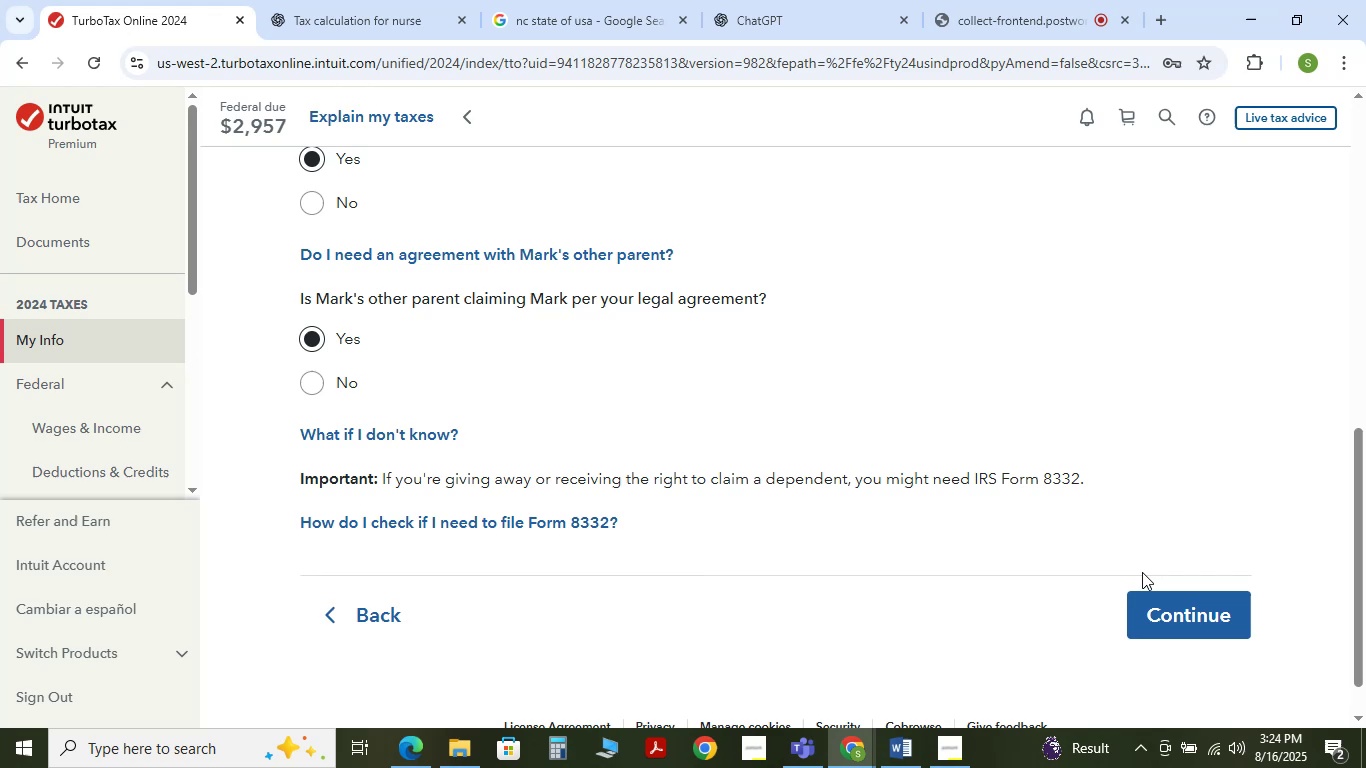 
left_click([1199, 607])
 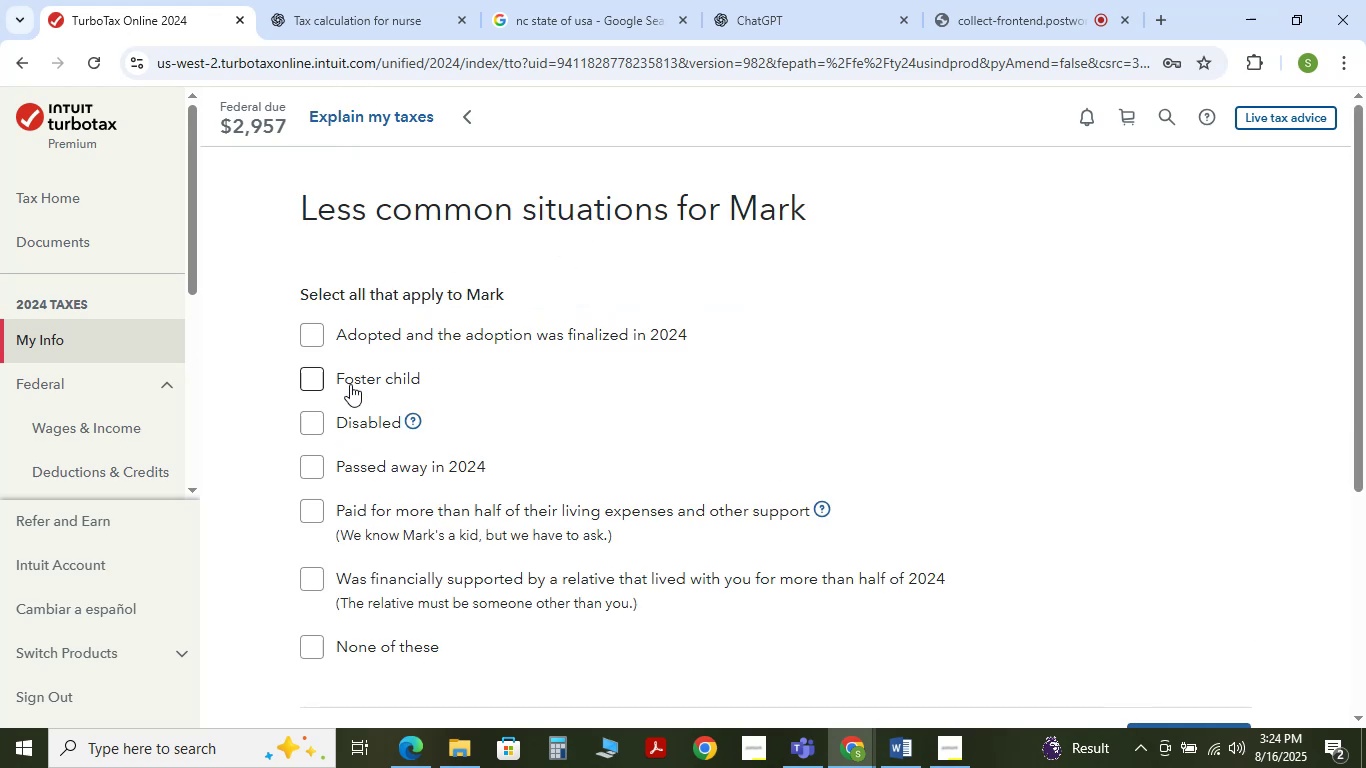 
wait(7.8)
 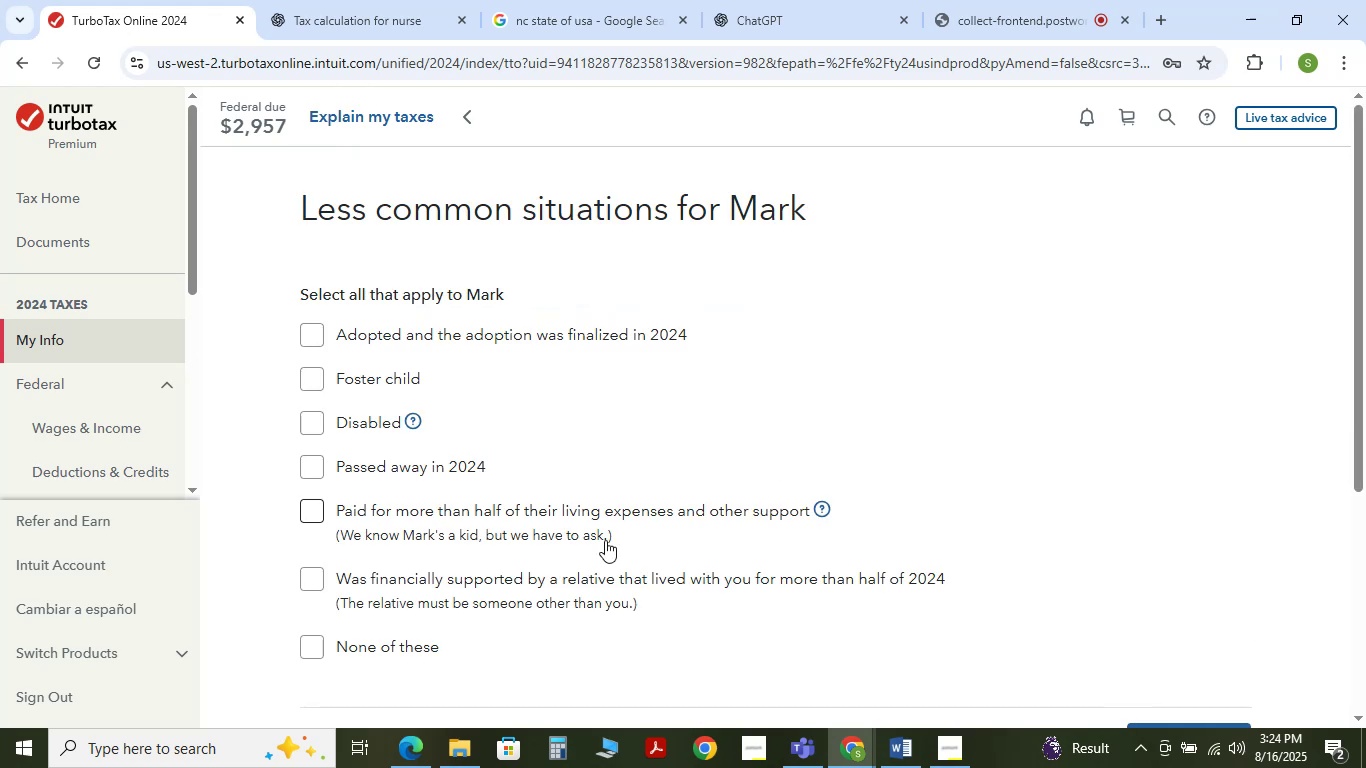 
left_click([315, 644])
 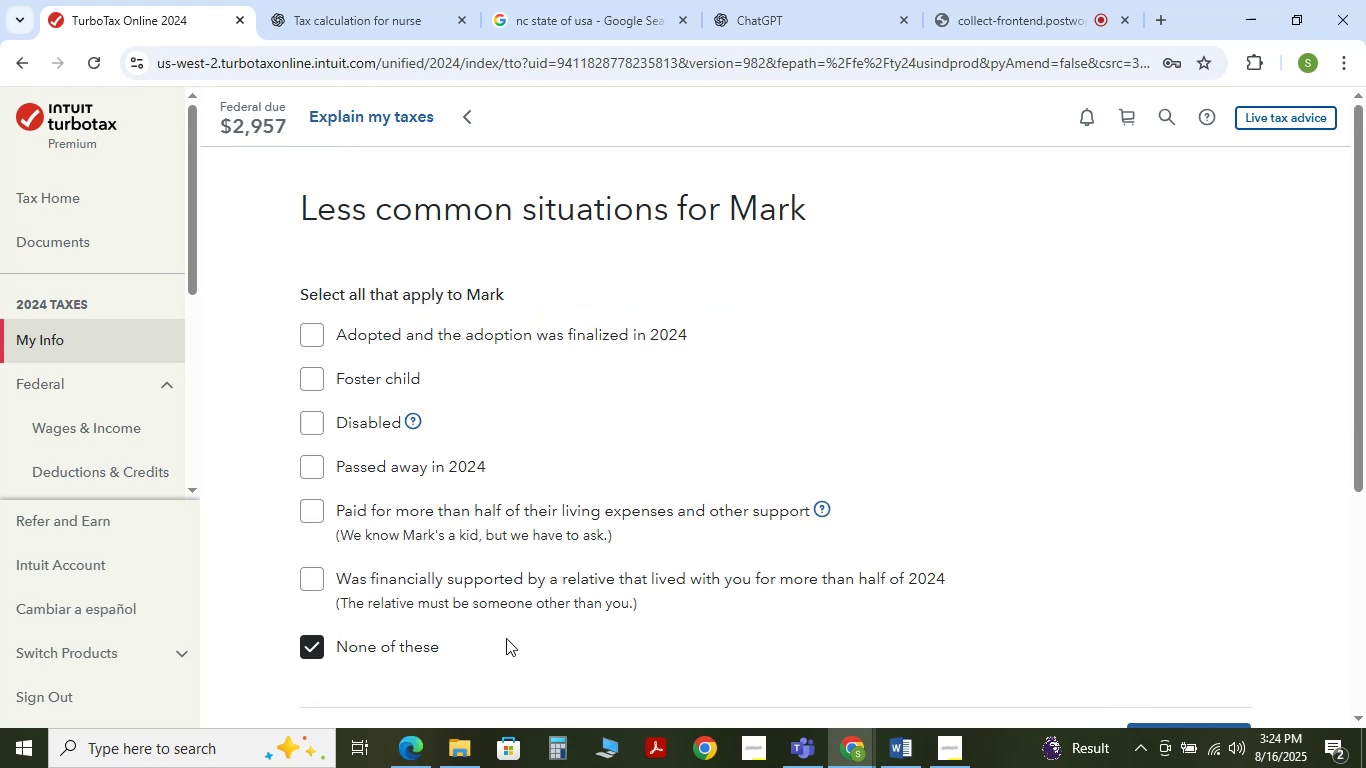 
scroll: coordinate [585, 644], scroll_direction: down, amount: 2.0
 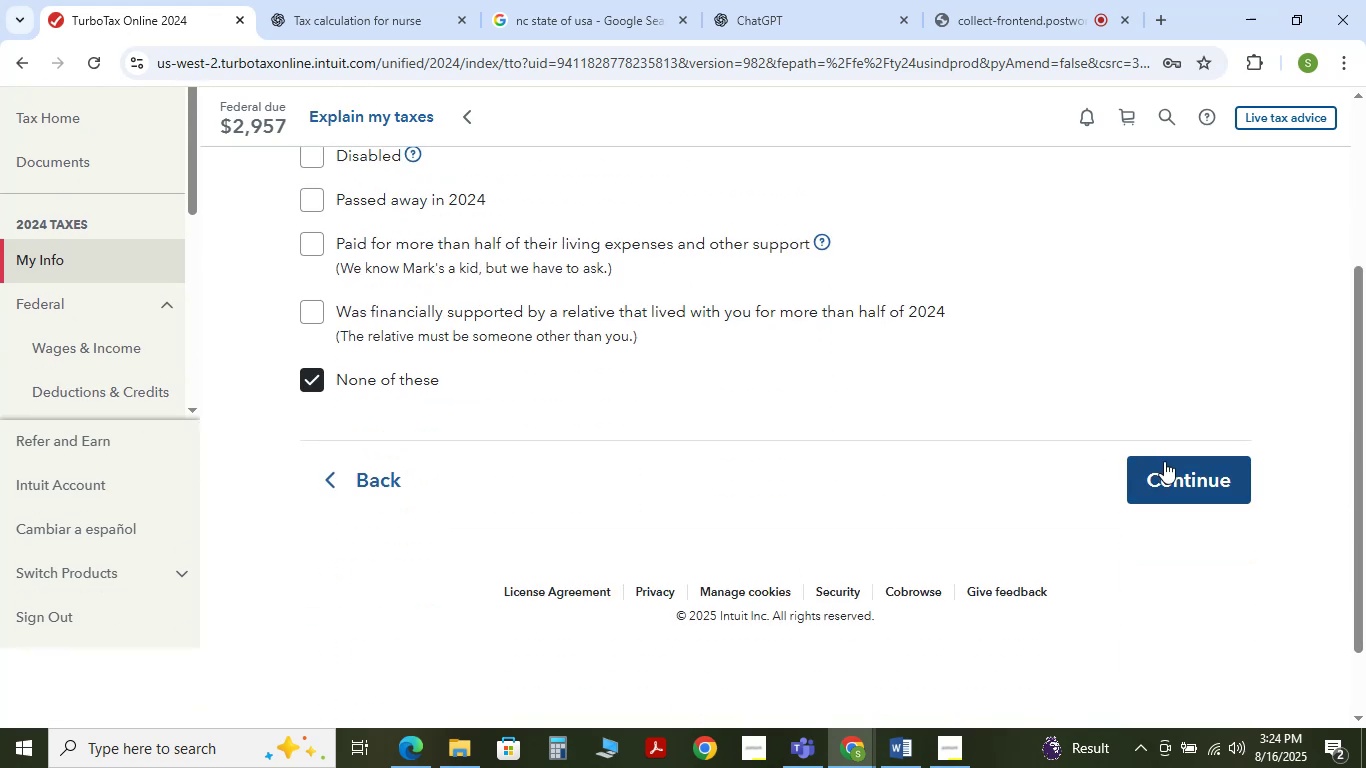 
left_click([1164, 461])
 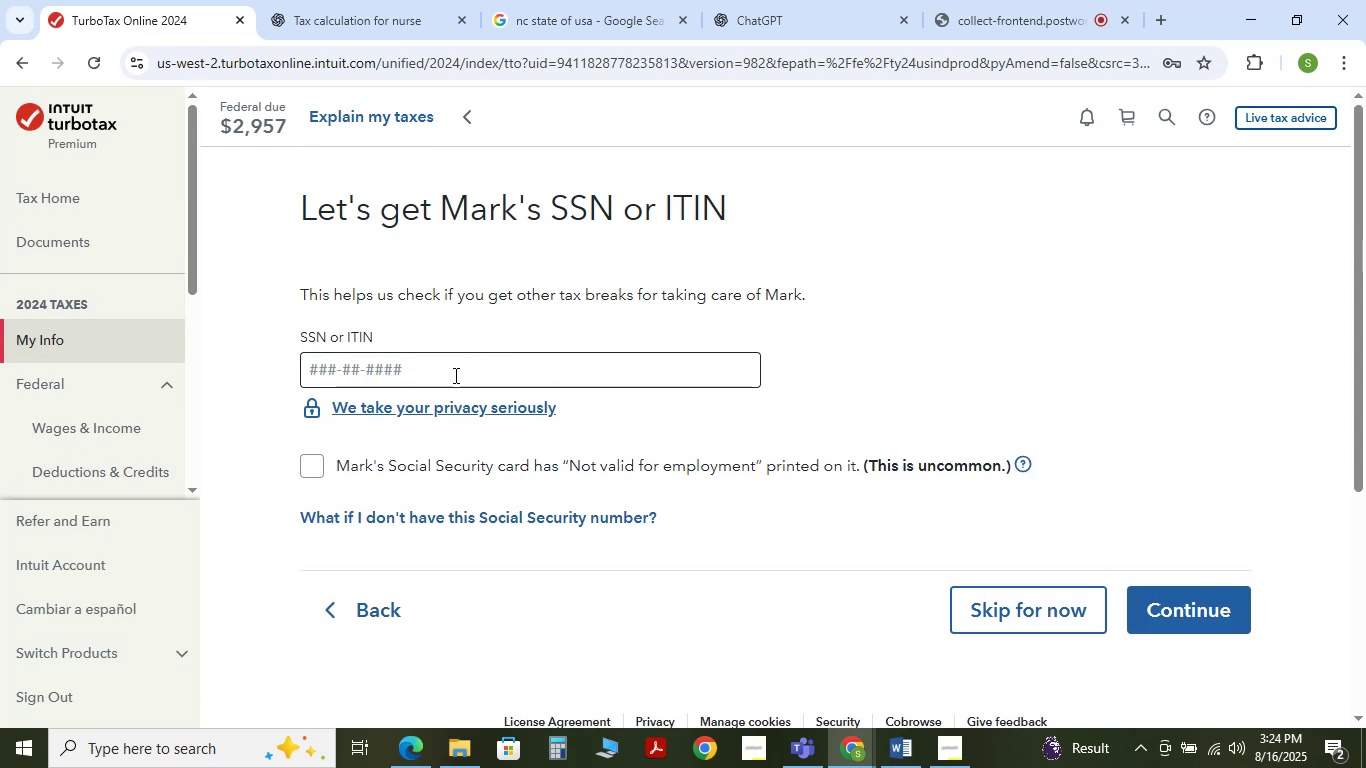 
wait(5.7)
 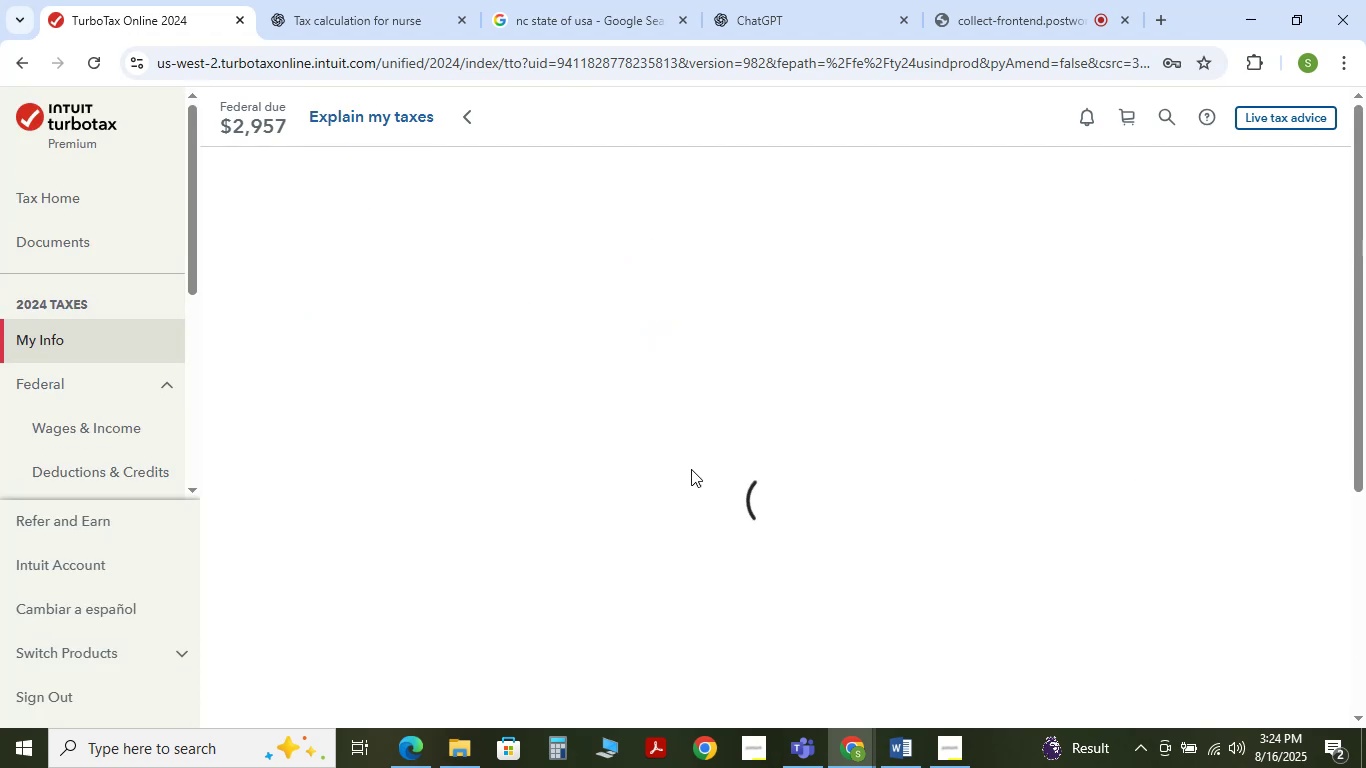 
left_click([428, 374])
 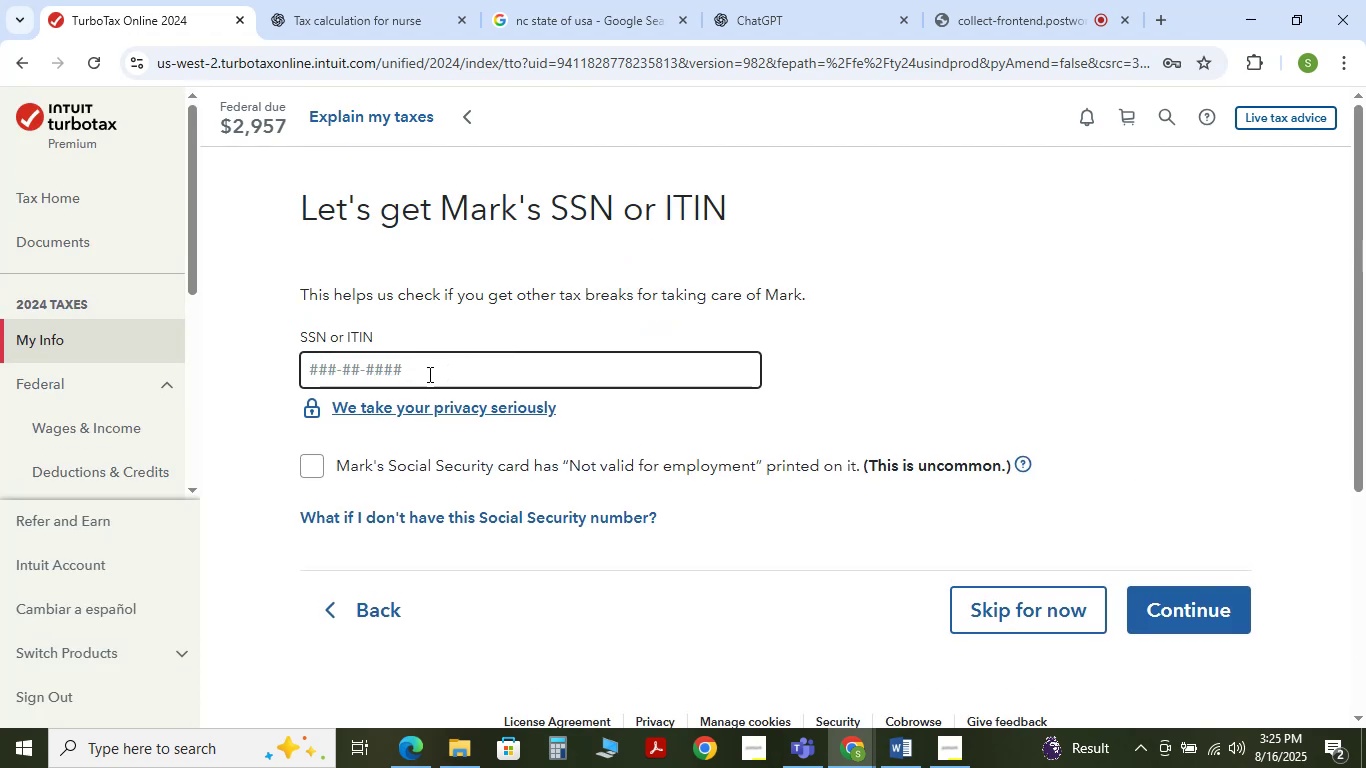 
key(Numpad1)
 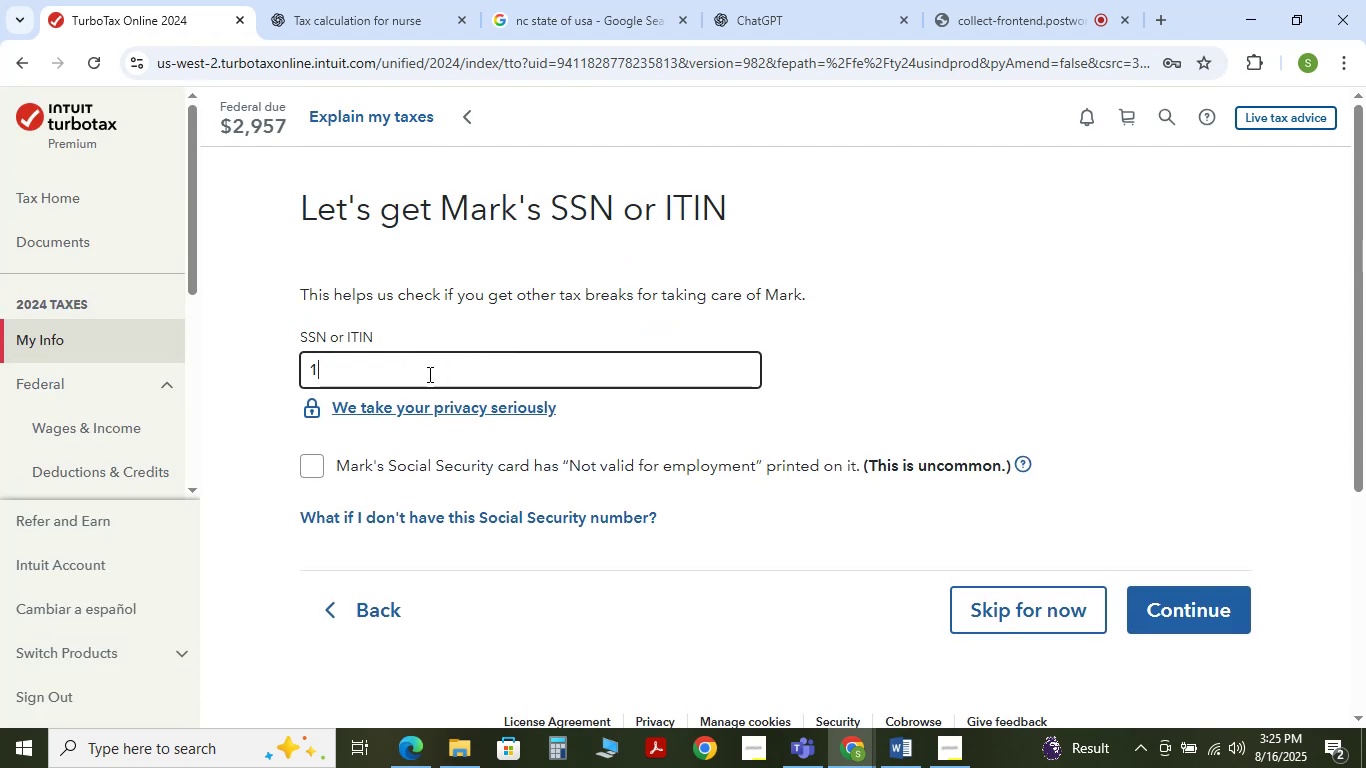 
key(Numpad2)
 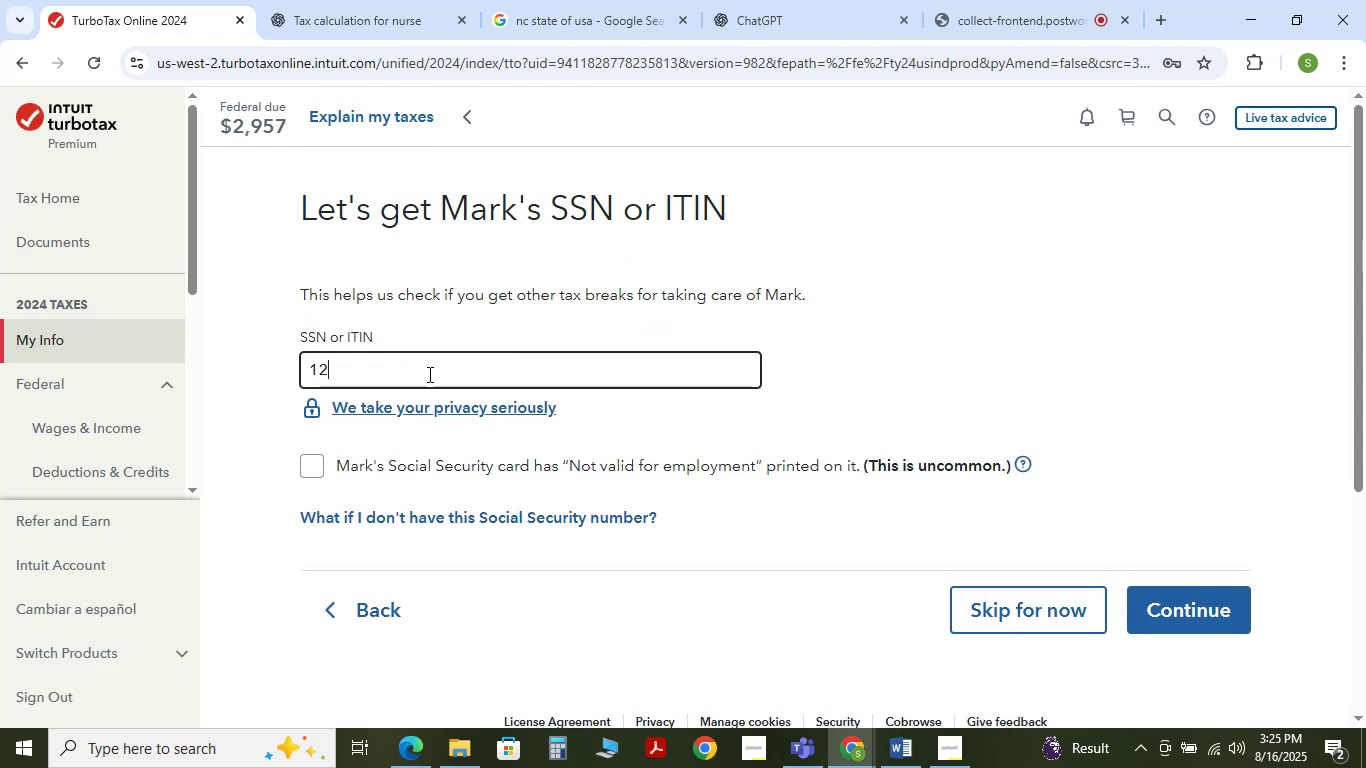 
key(Numpad3)
 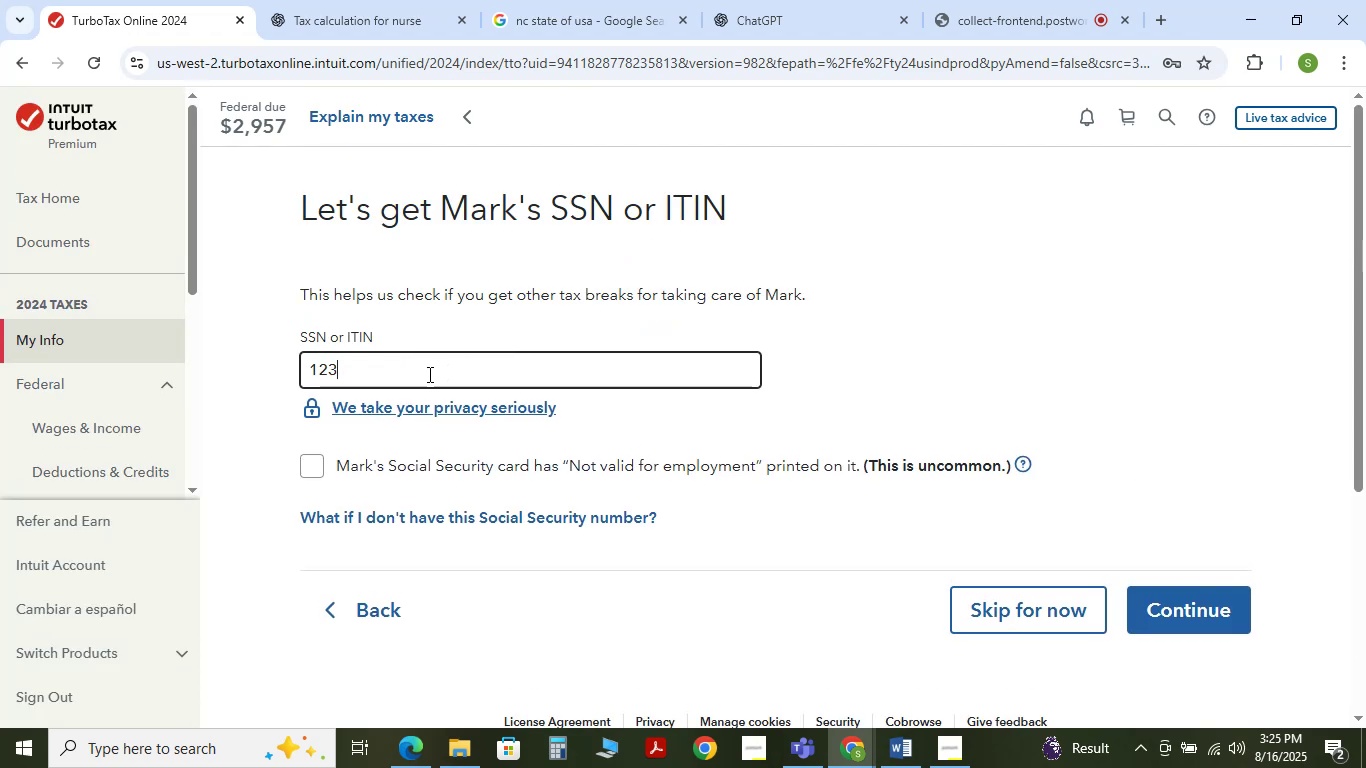 
key(Numpad1)
 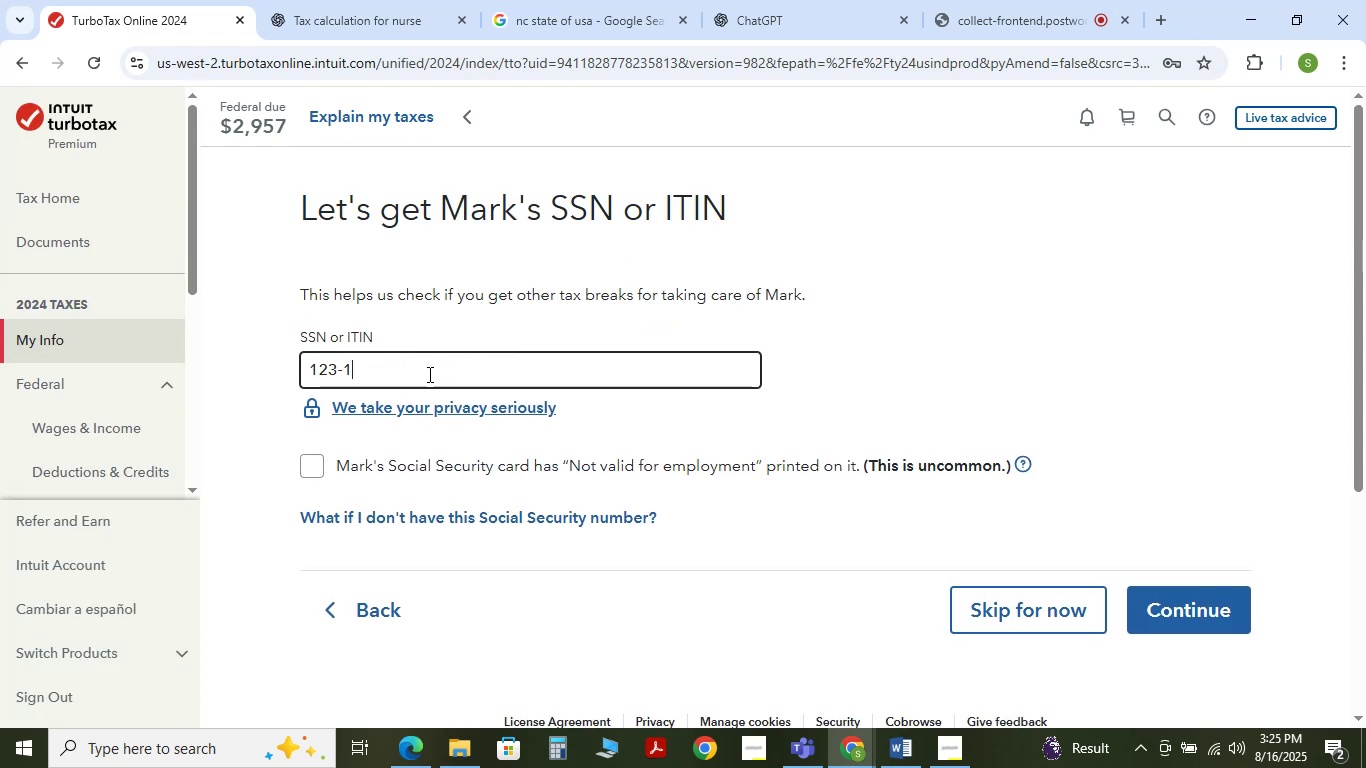 
key(Numpad5)
 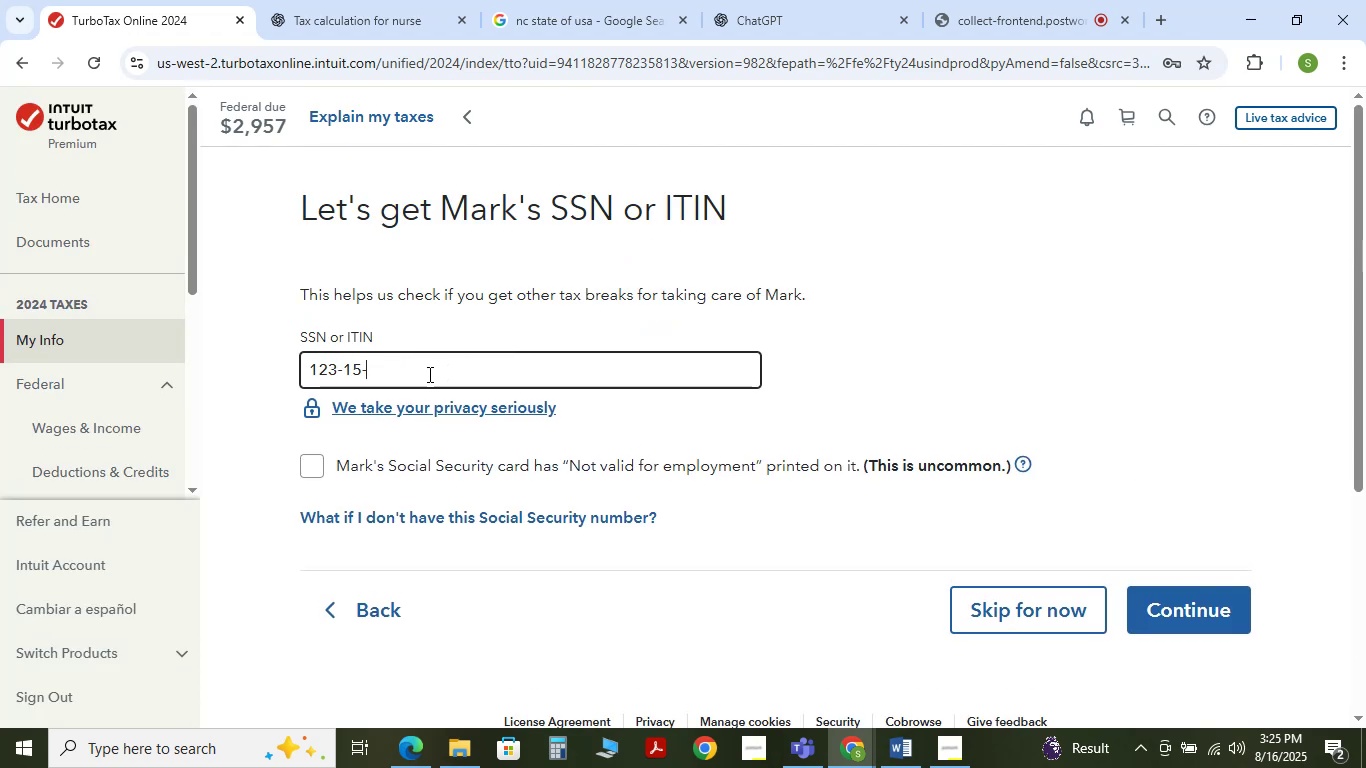 
key(Numpad4)
 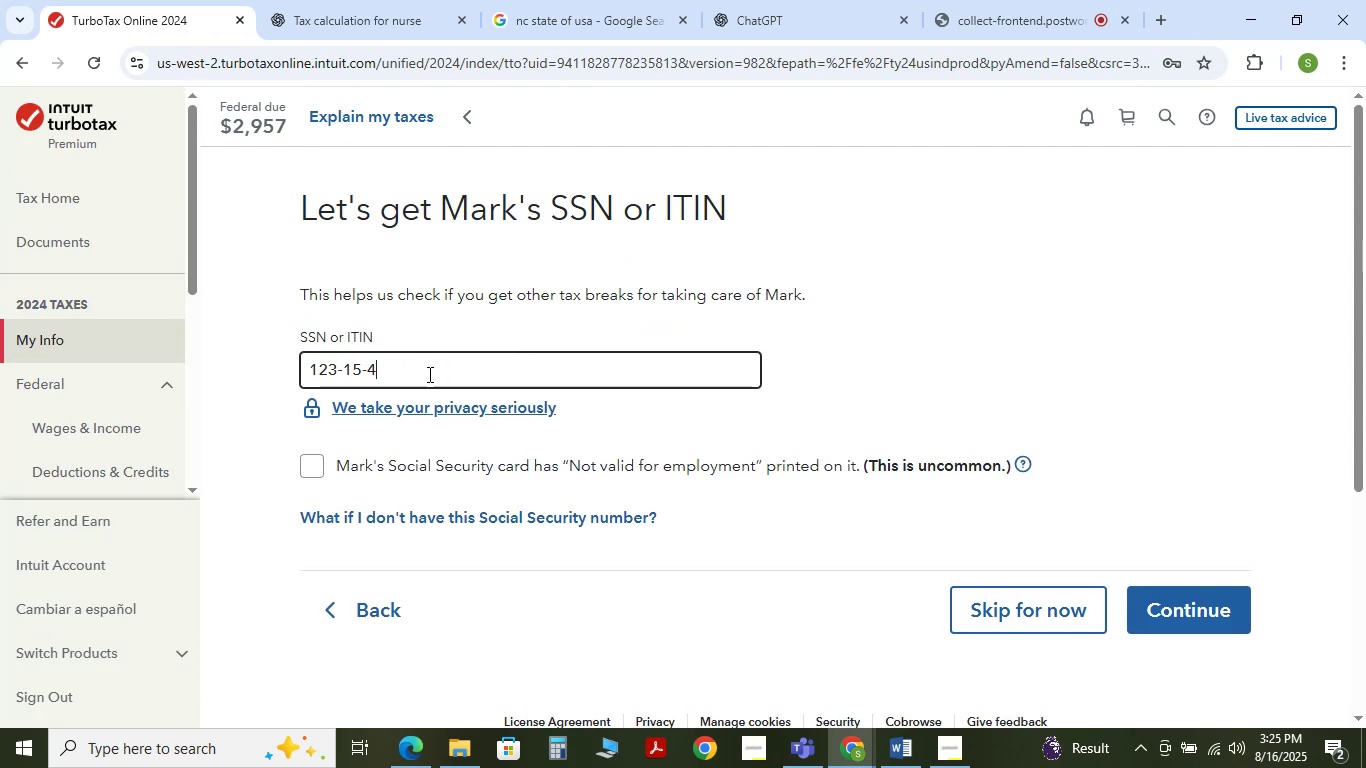 
key(Numpad8)
 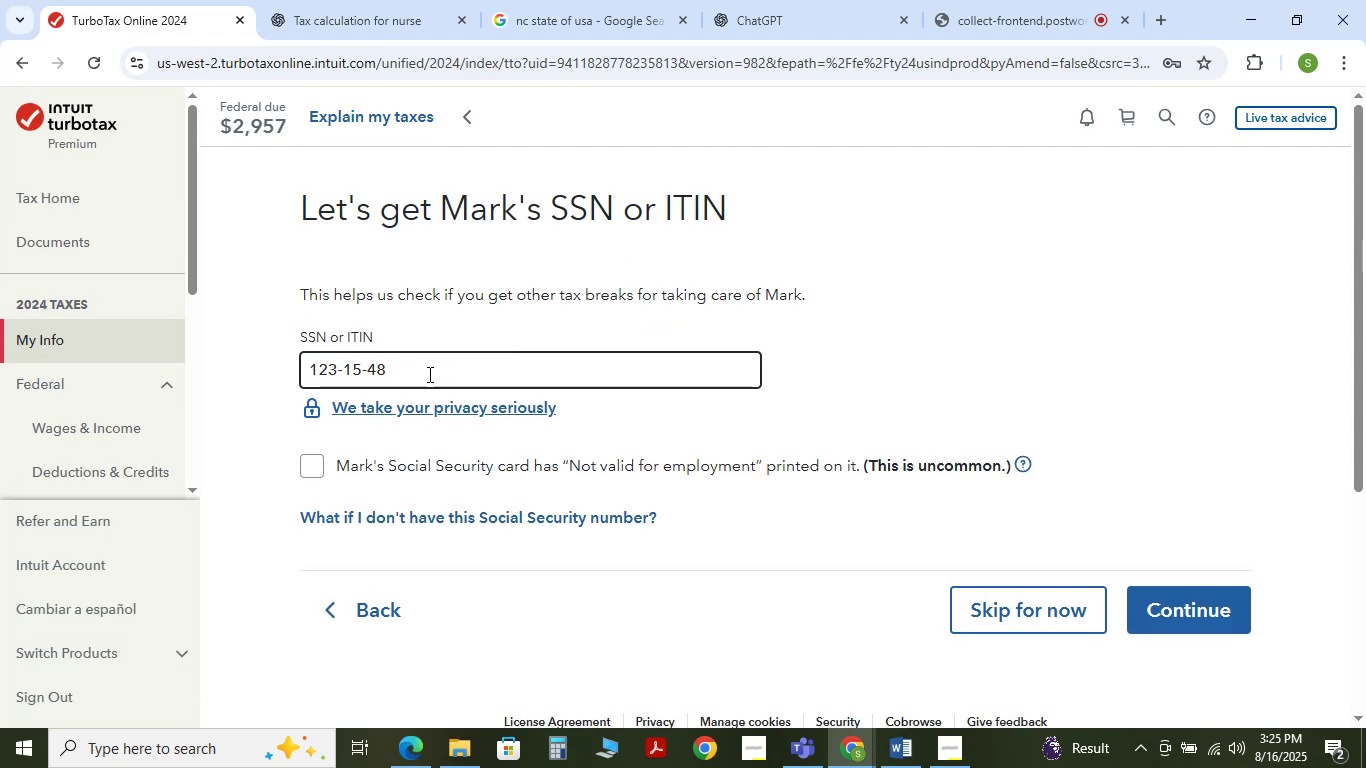 
key(Numpad5)
 